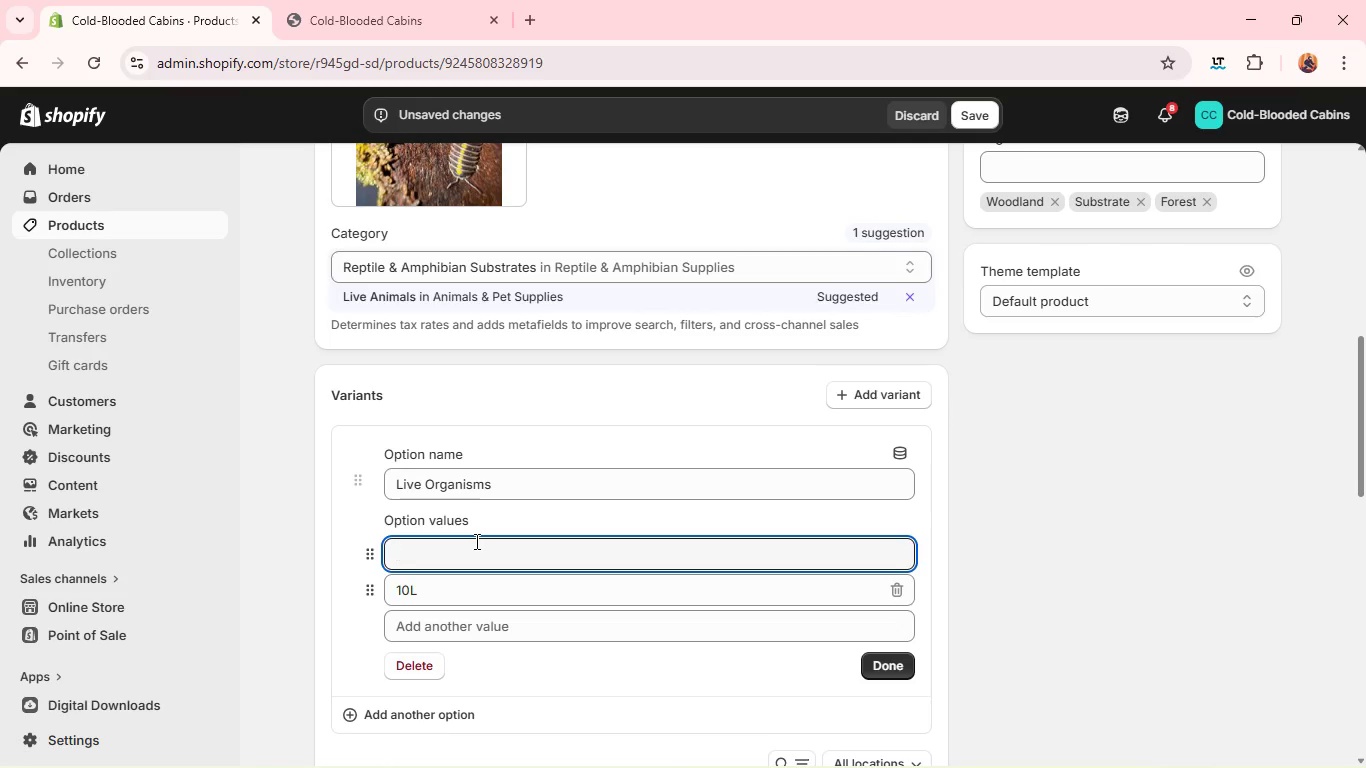 
wait(6.8)
 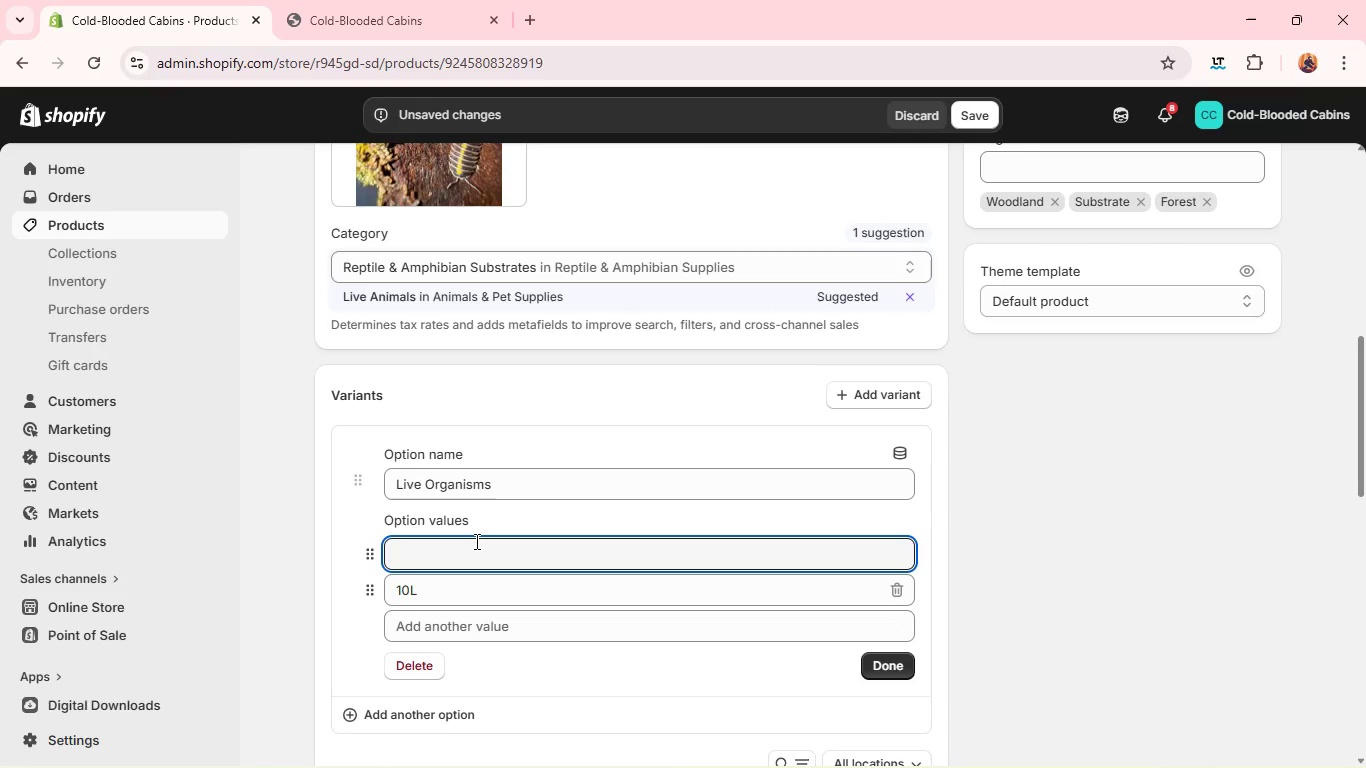 
type(Starter)
 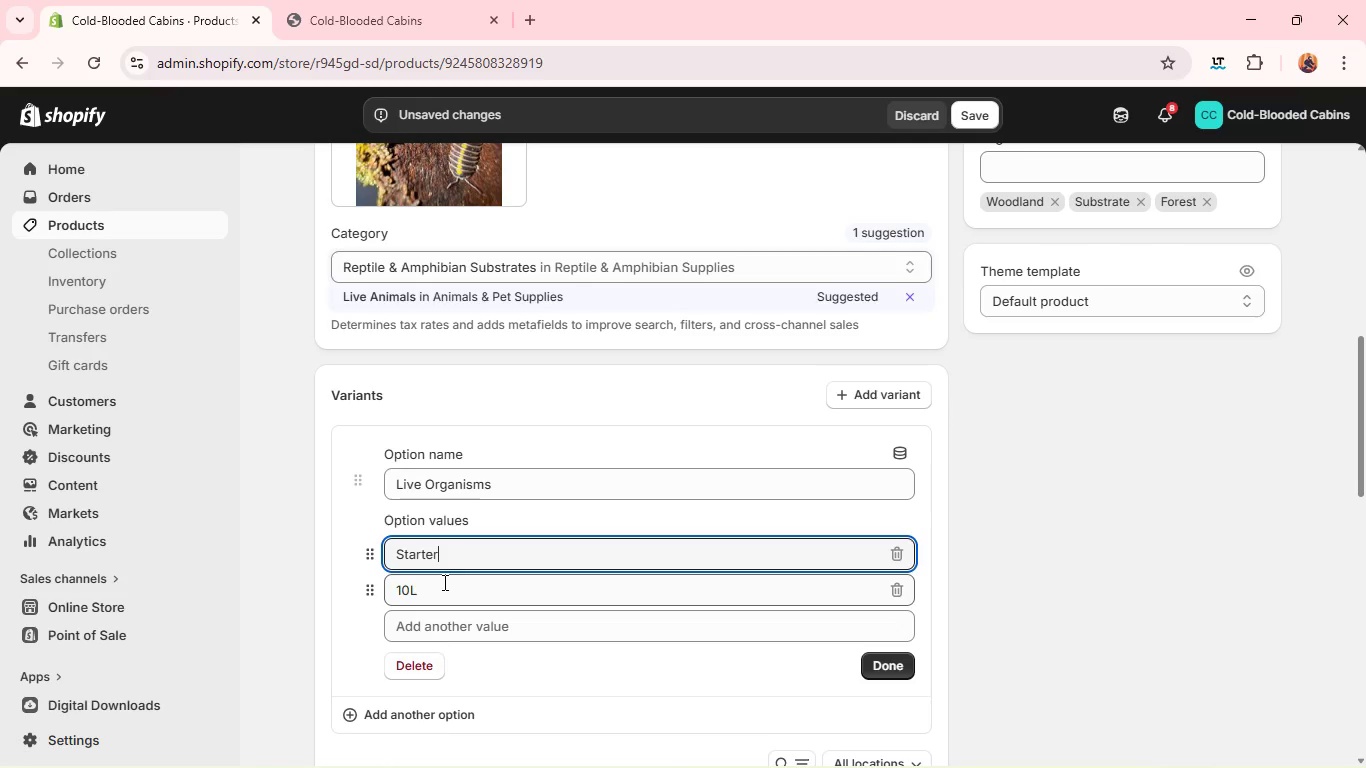 
double_click([443, 582])
 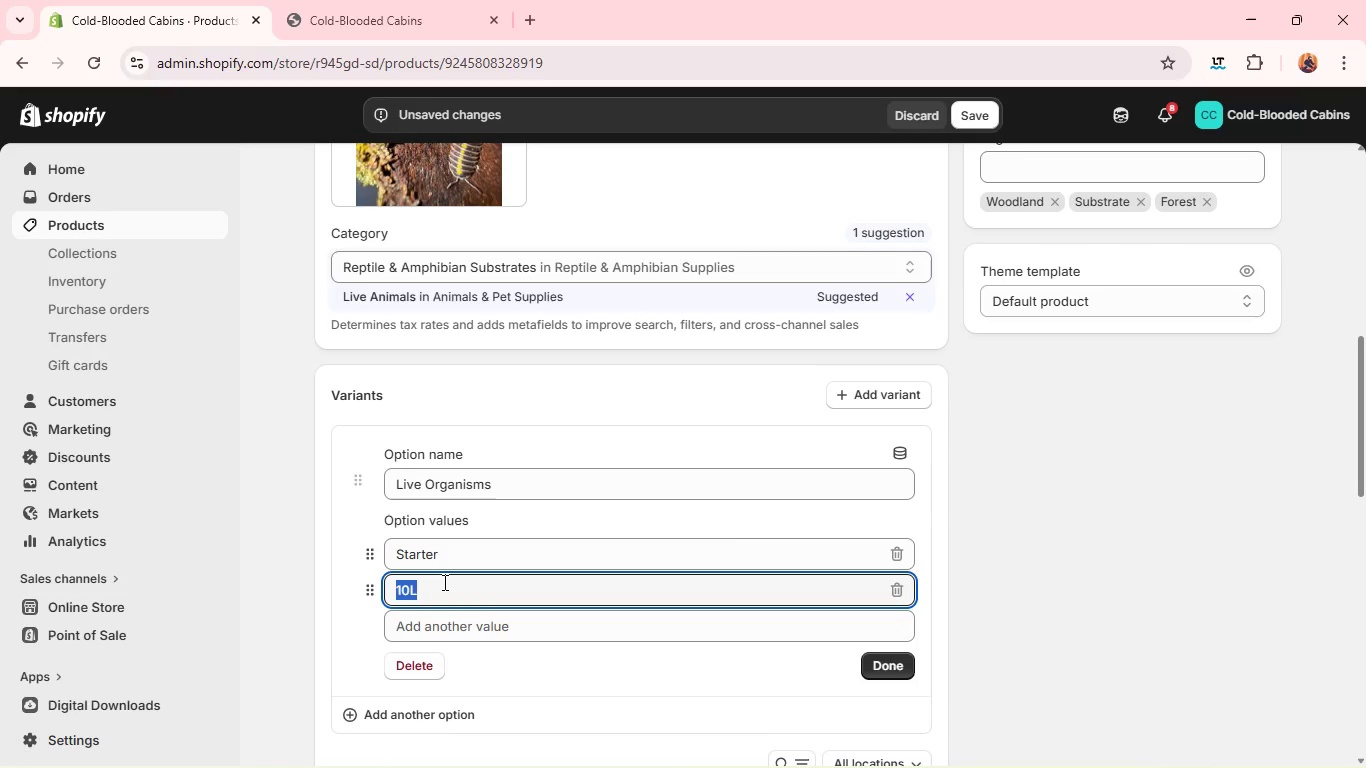 
triple_click([443, 582])
 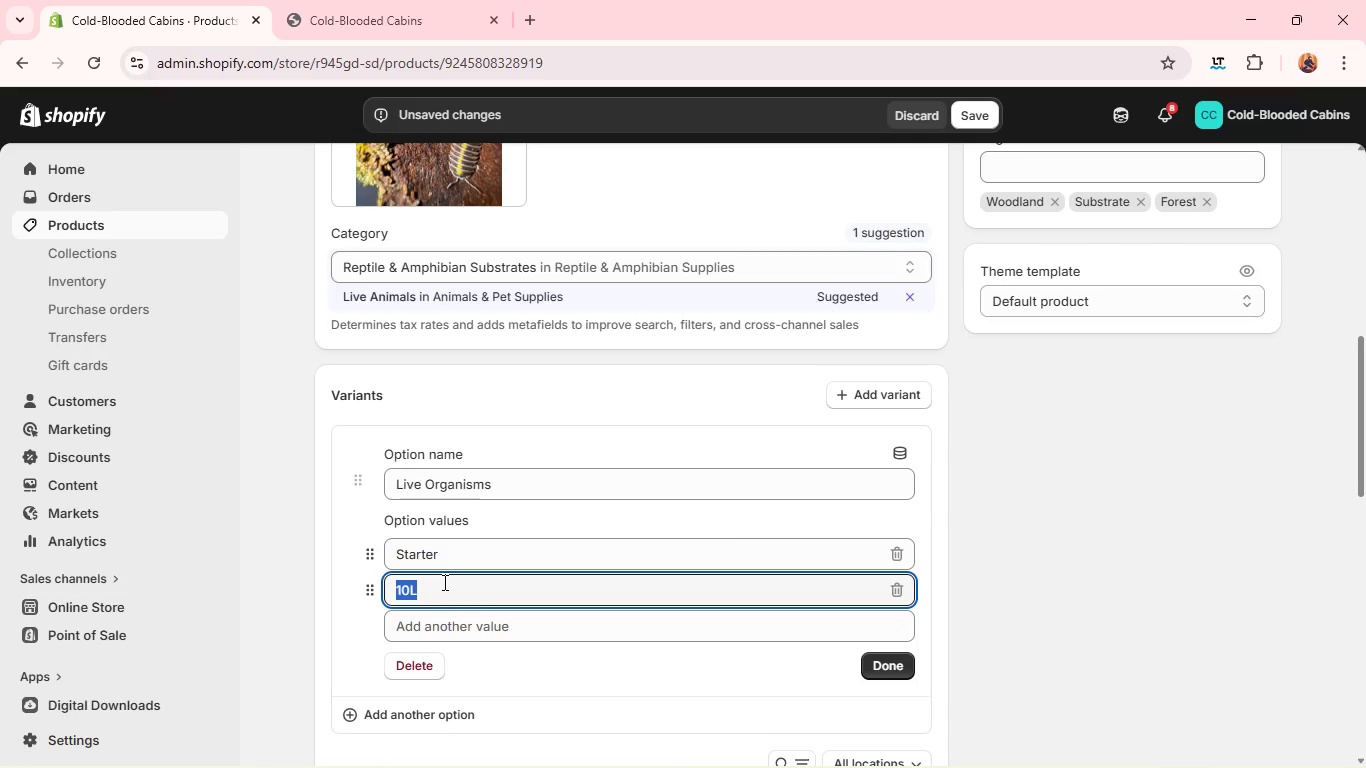 
triple_click([443, 582])
 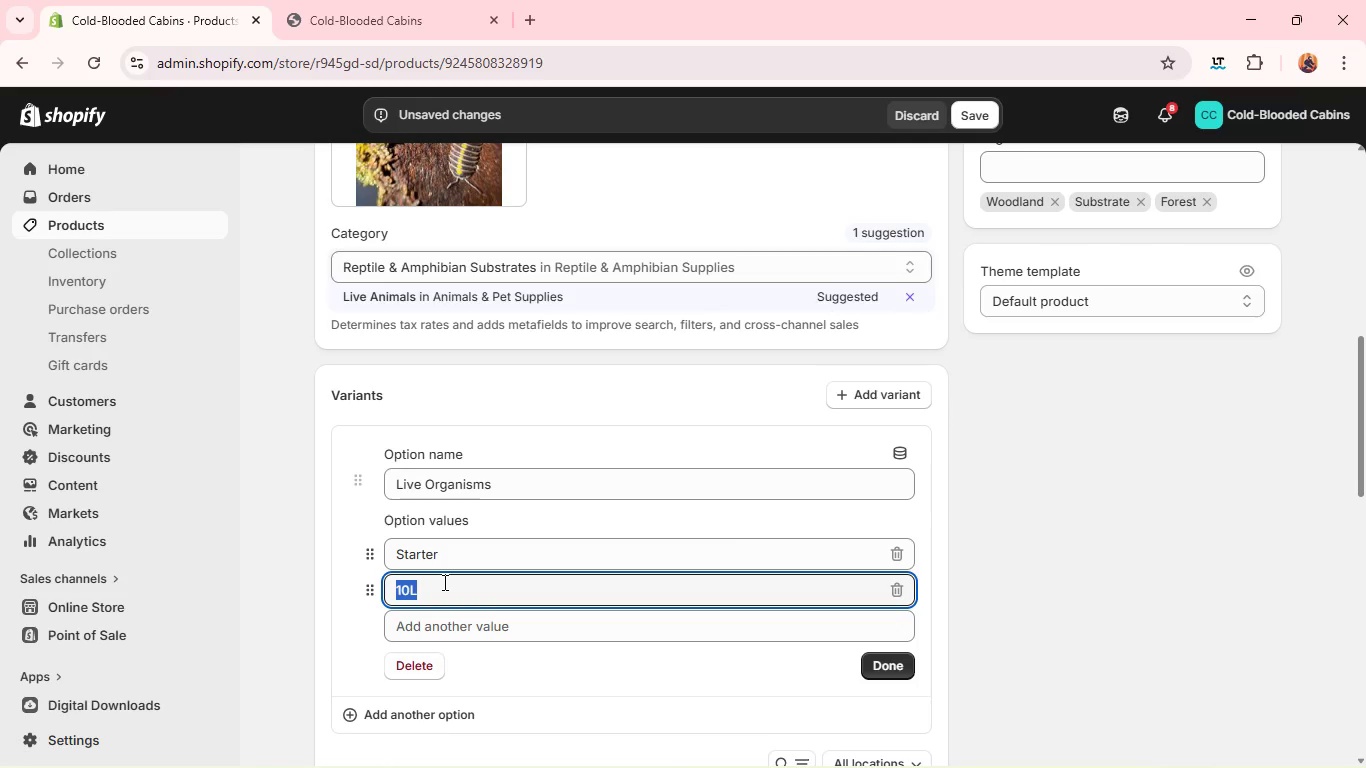 
type(Establisjed)
 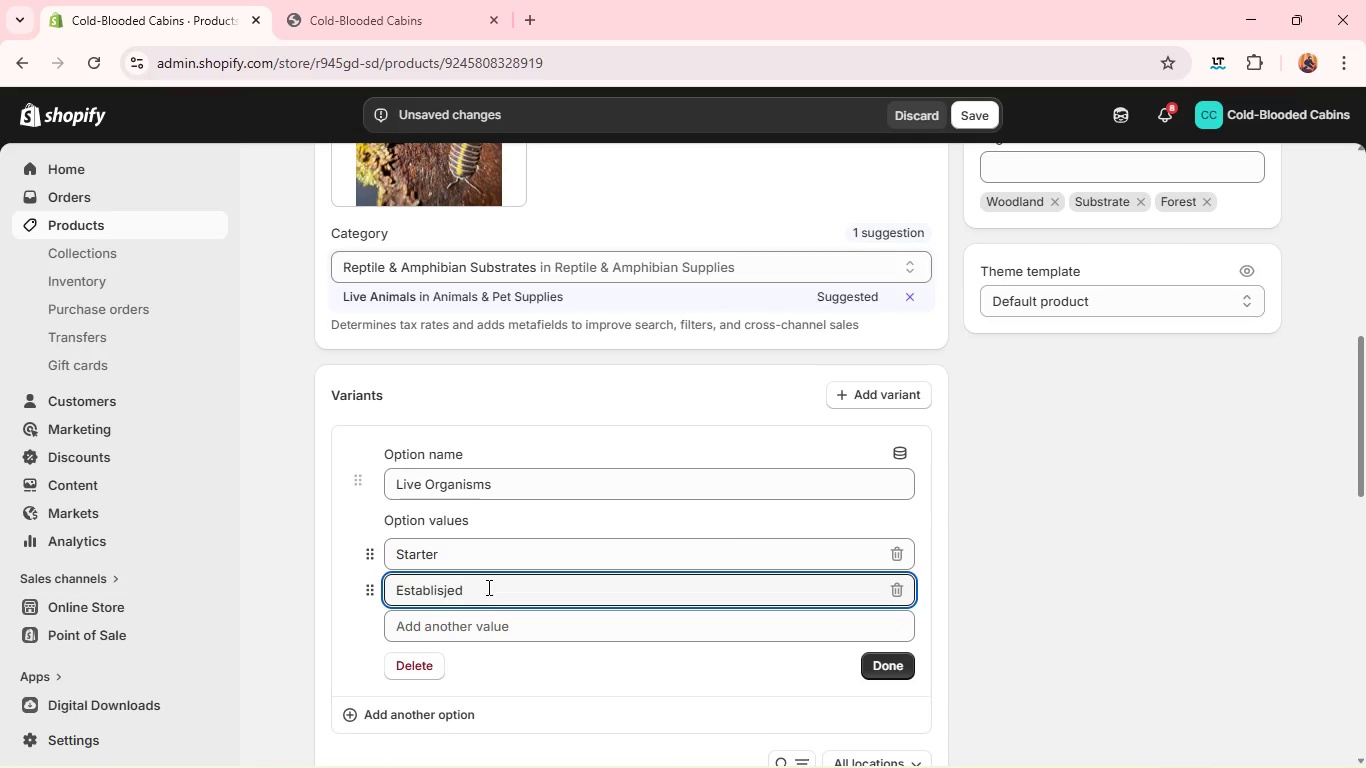 
key(ArrowLeft)
 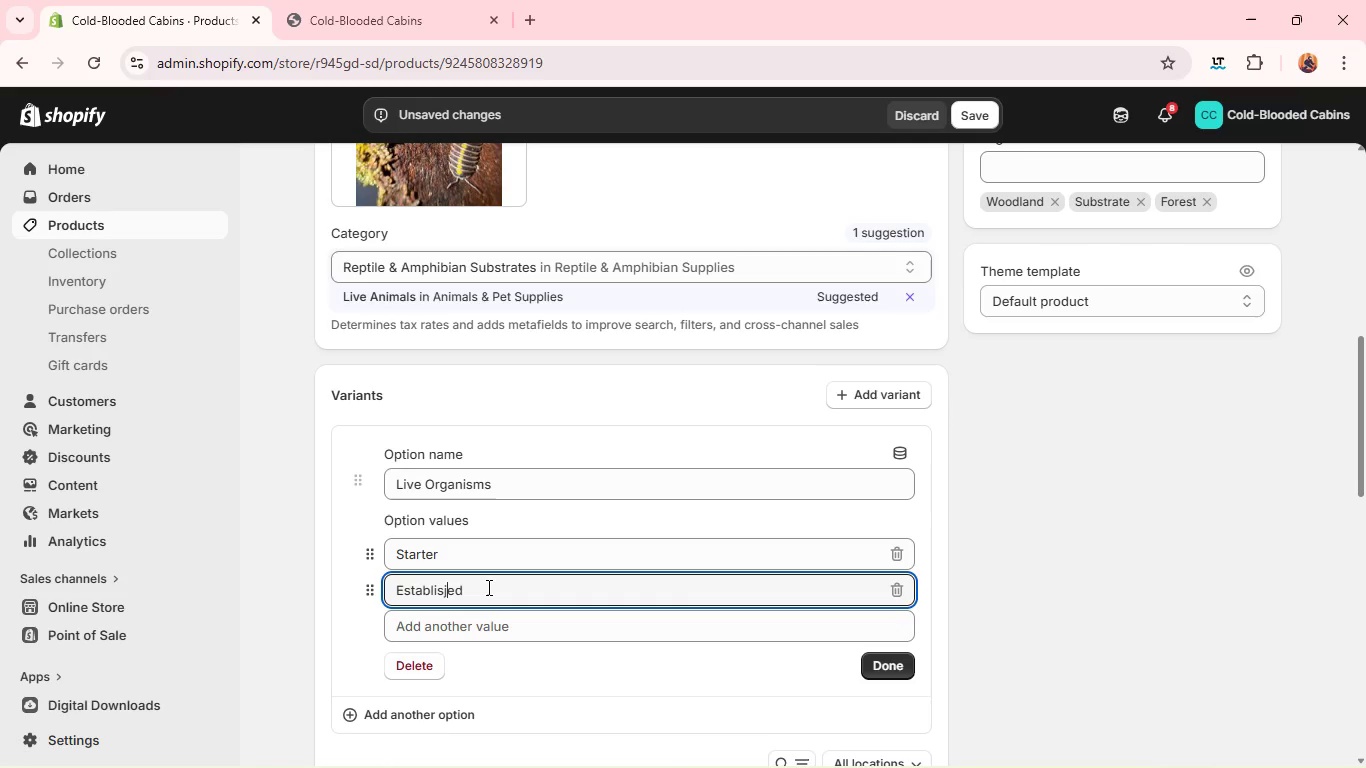 
key(ArrowLeft)
 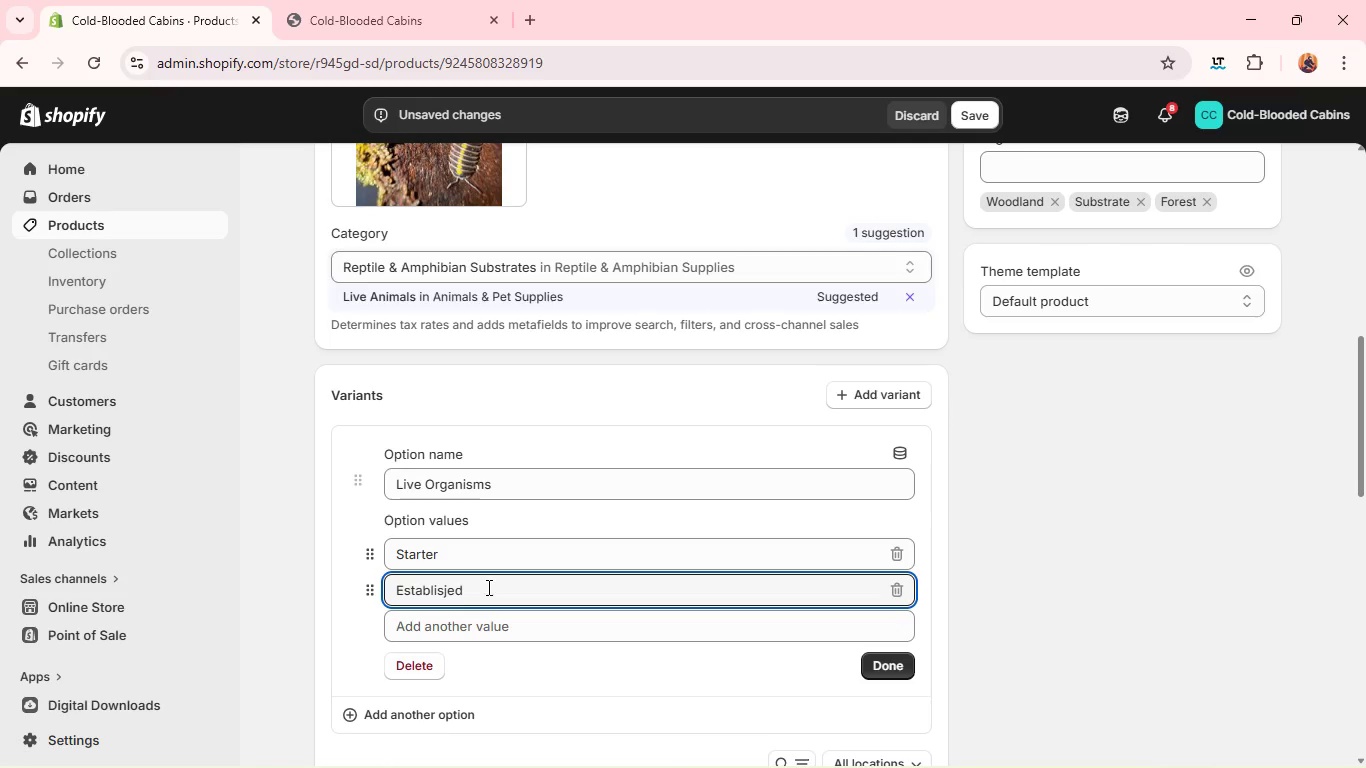 
key(Backspace)
 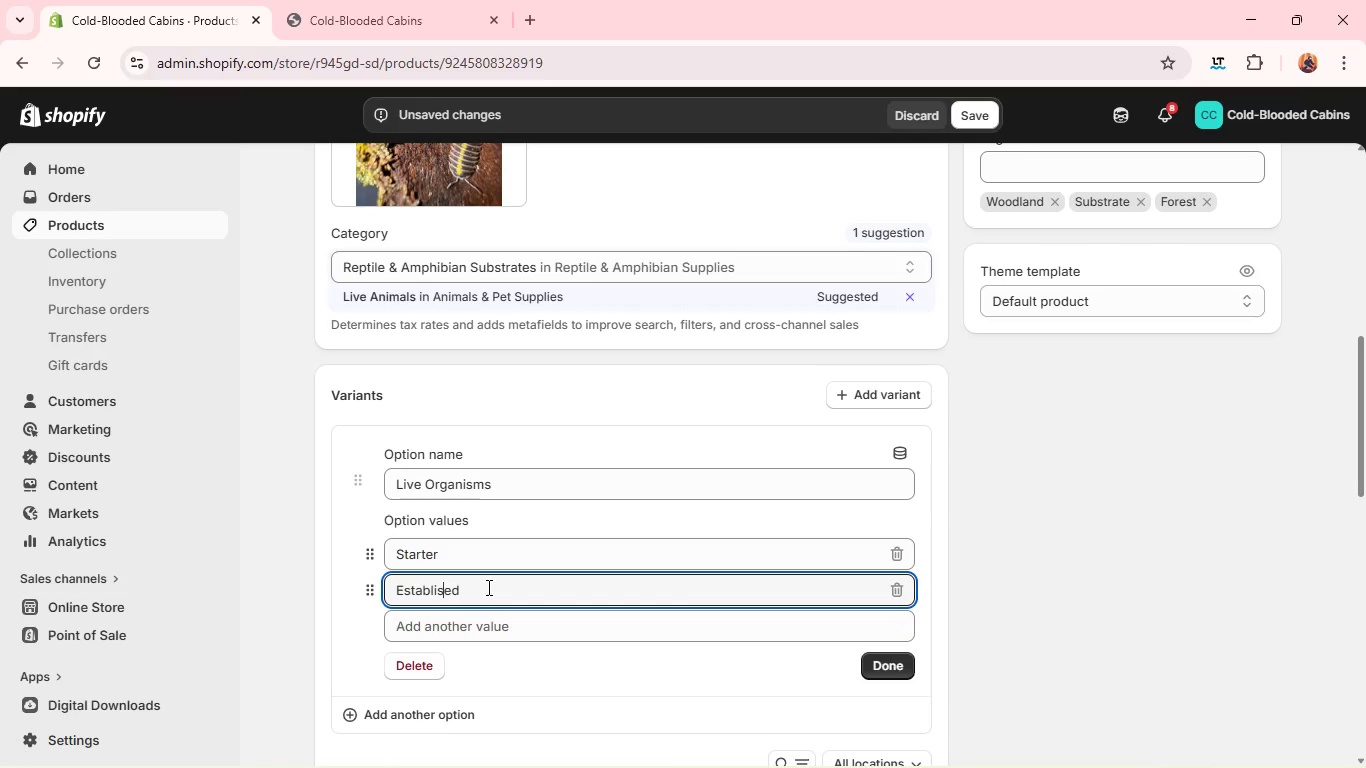 
key(H)
 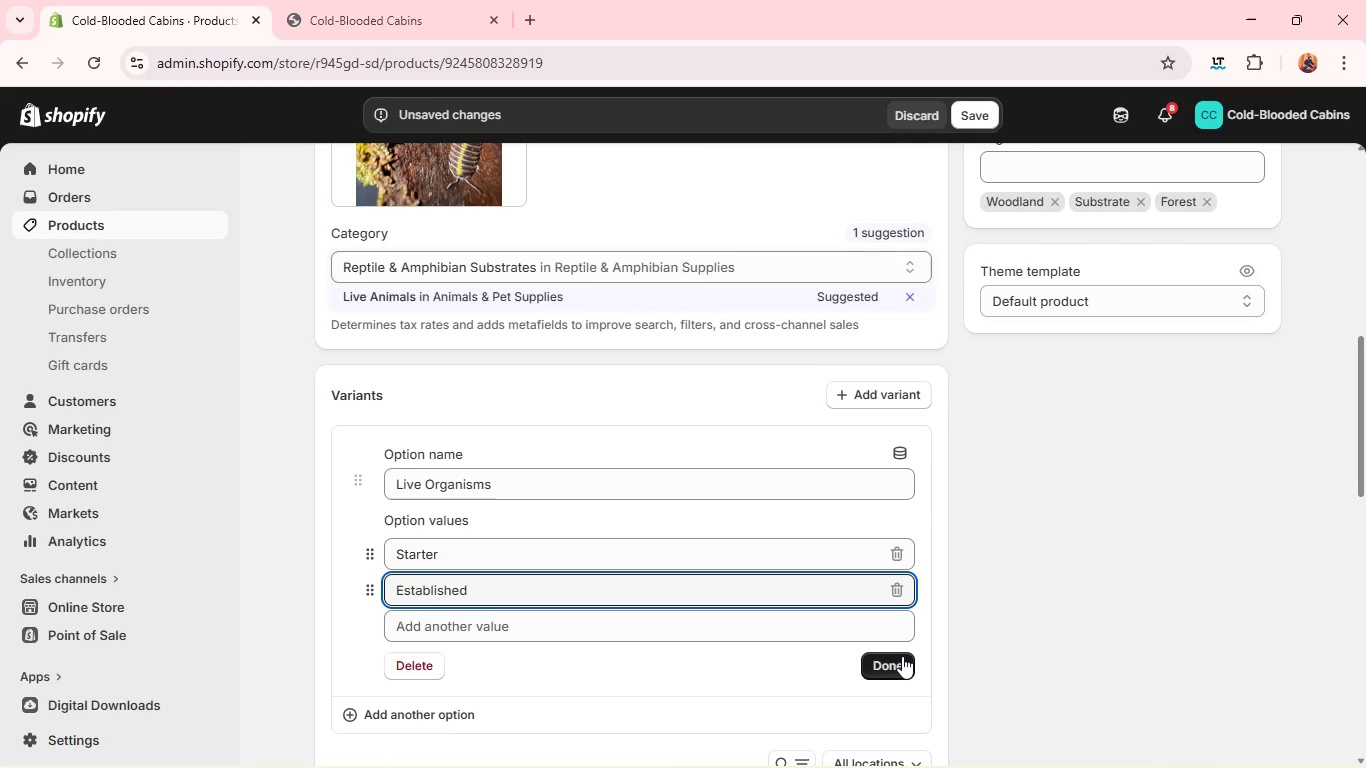 
left_click([902, 656])
 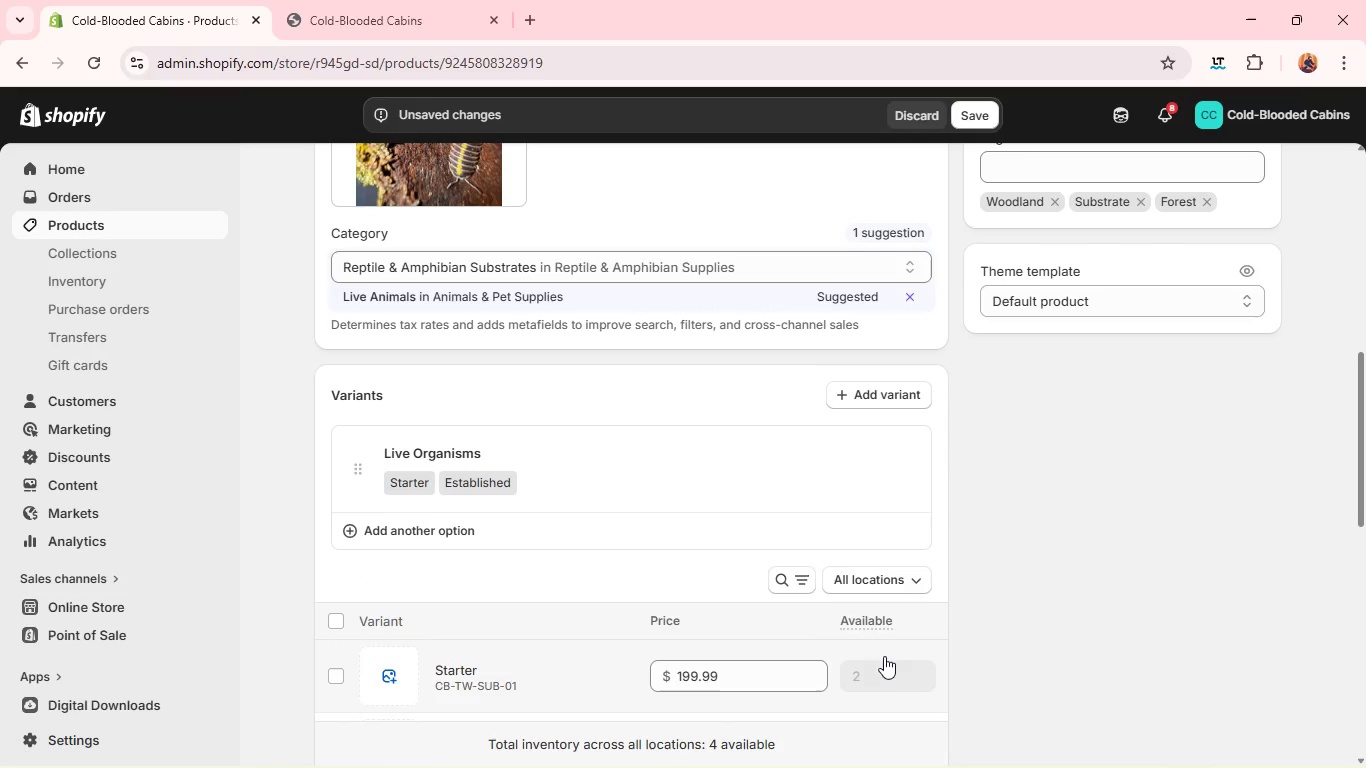 
mouse_move([737, 578])
 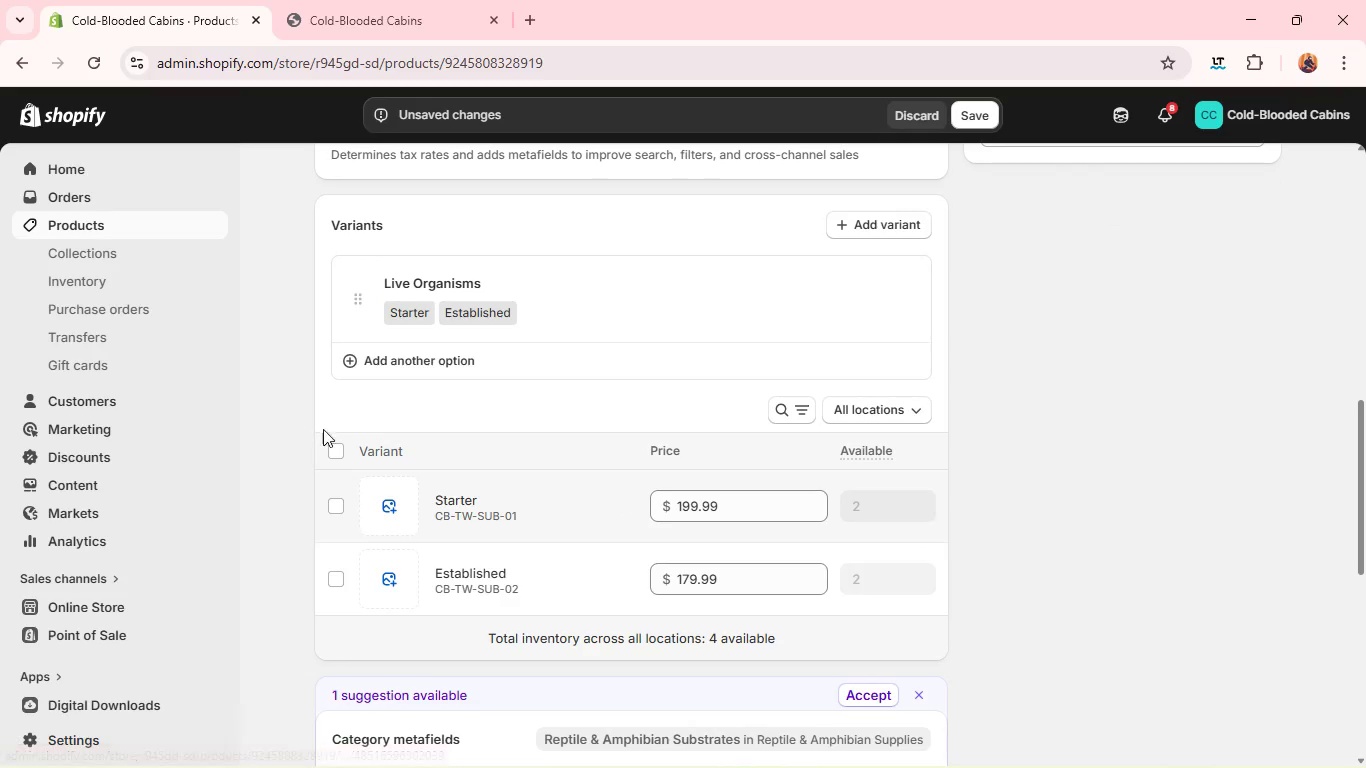 
left_click([341, 445])
 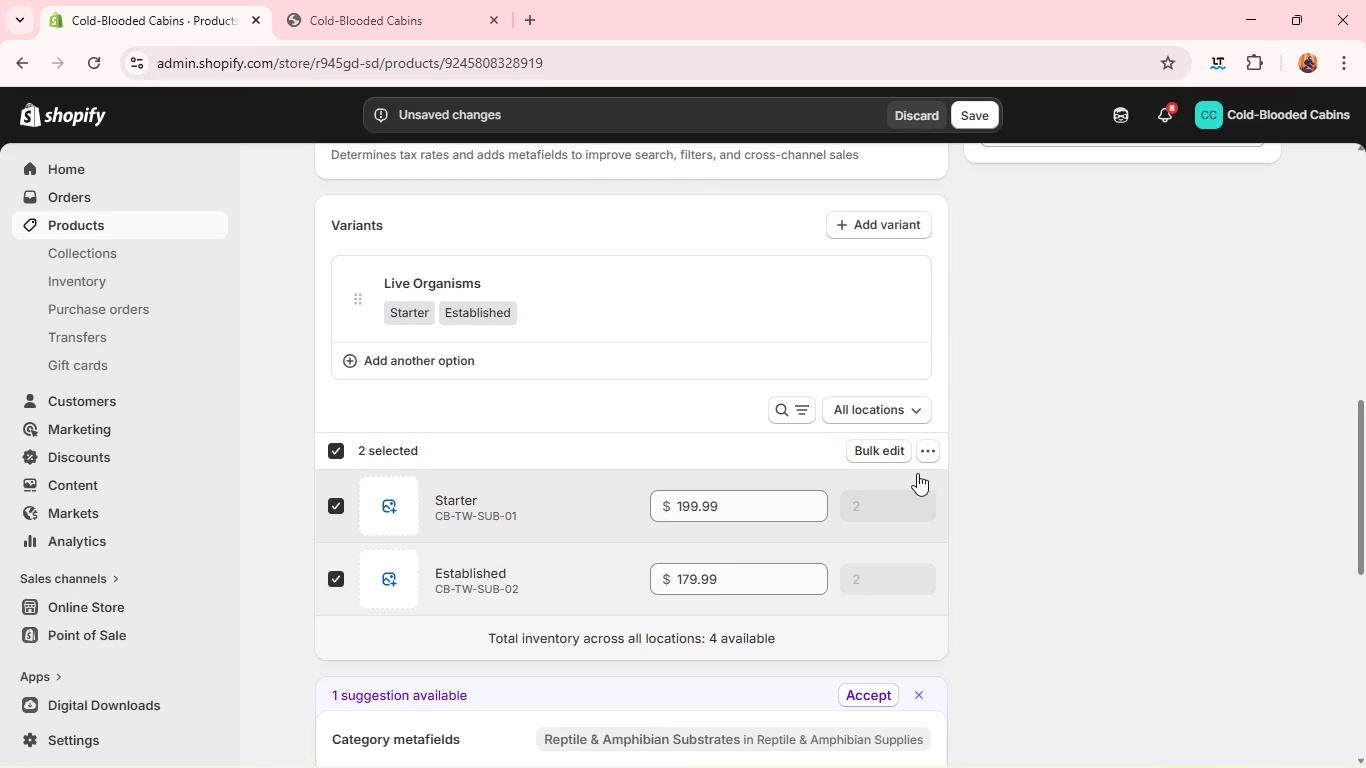 
left_click([919, 463])
 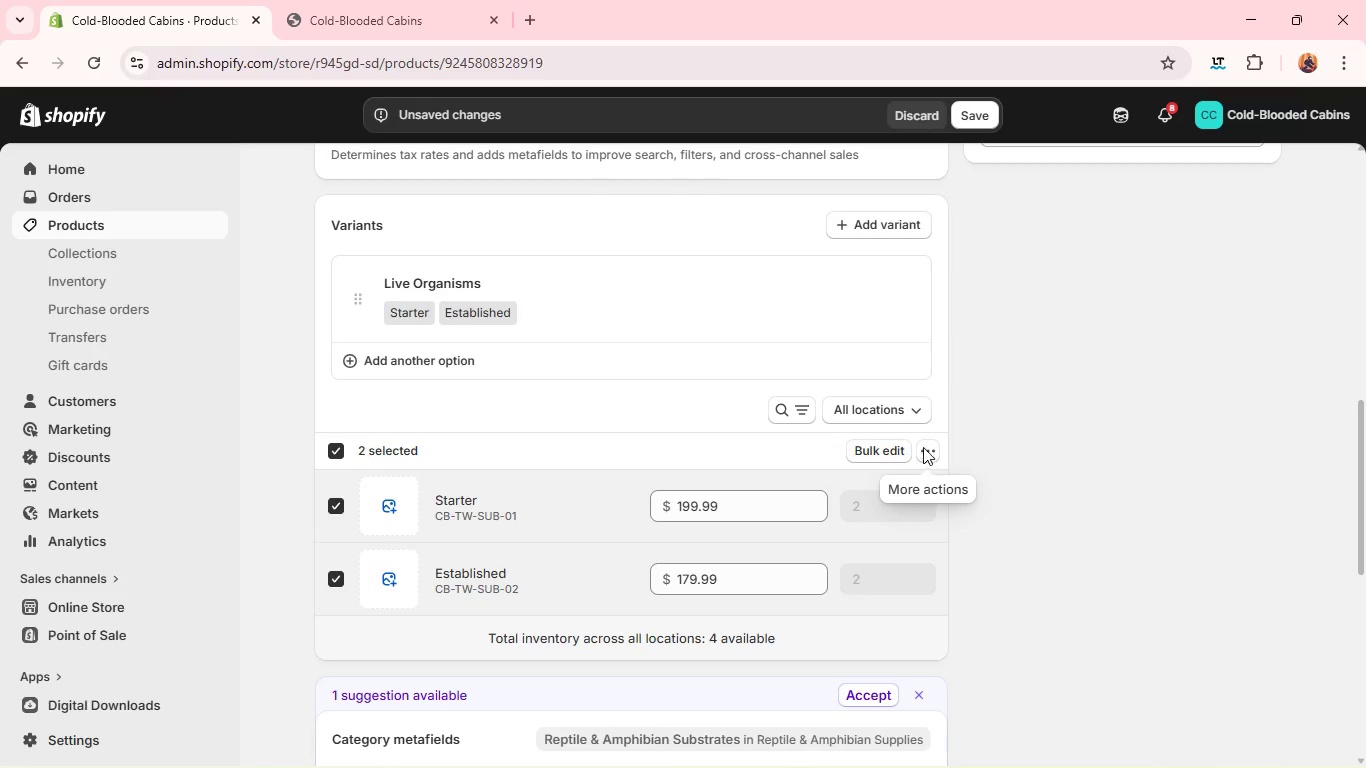 
left_click([925, 445])
 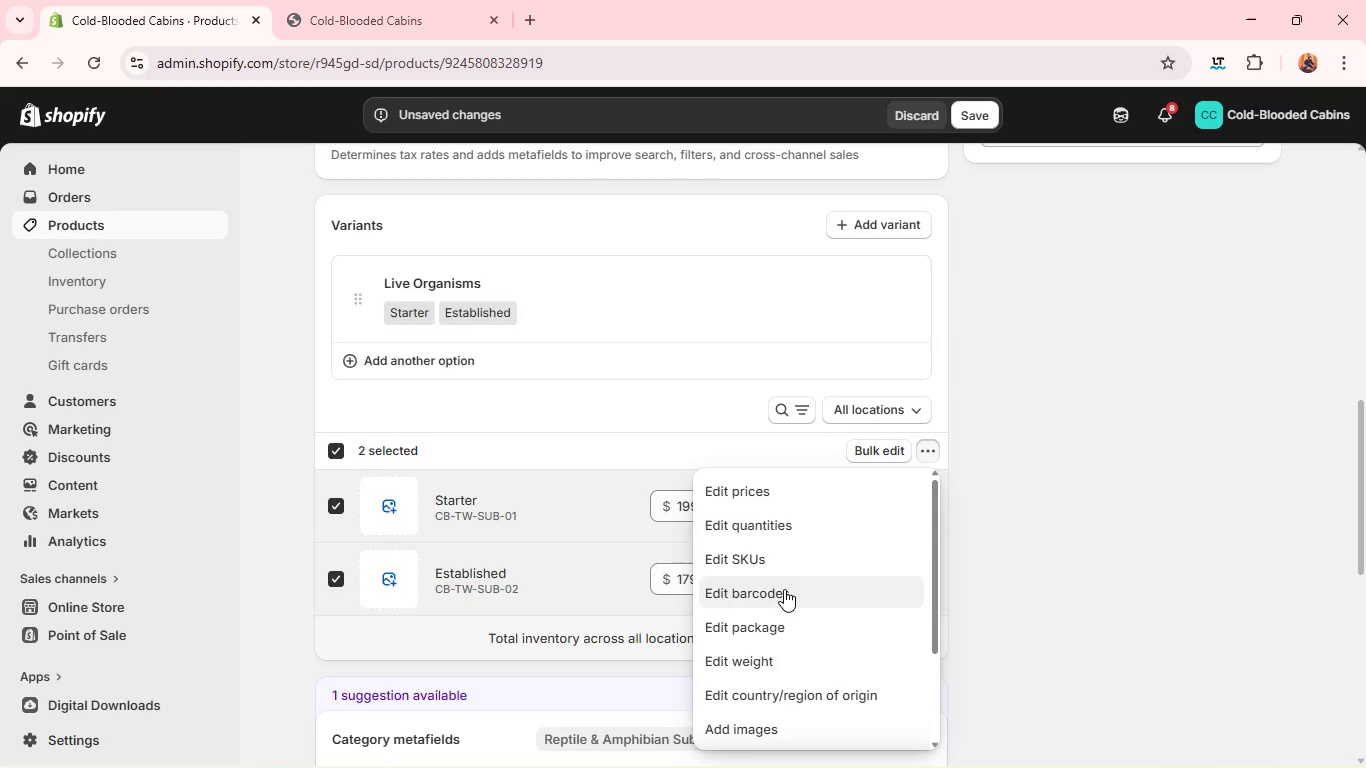 
left_click([789, 558])
 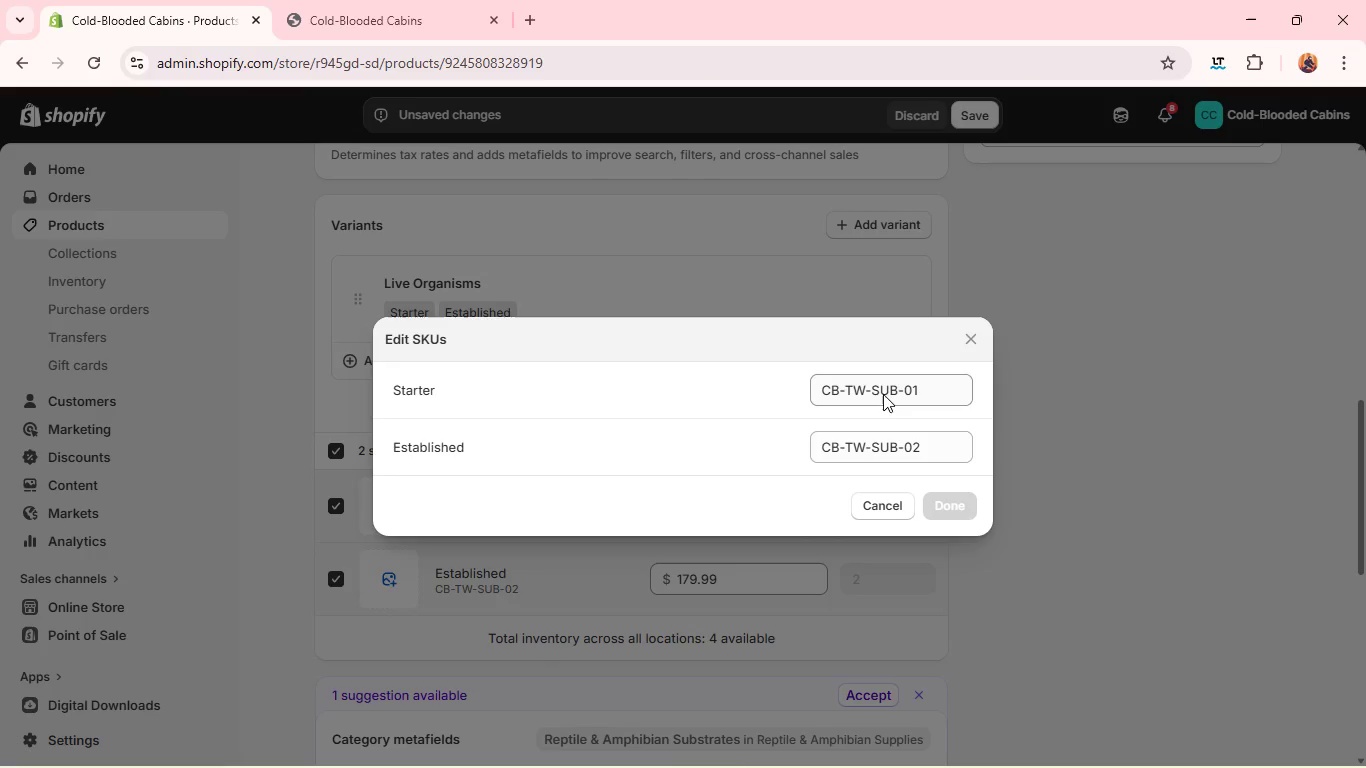 
left_click([897, 390])
 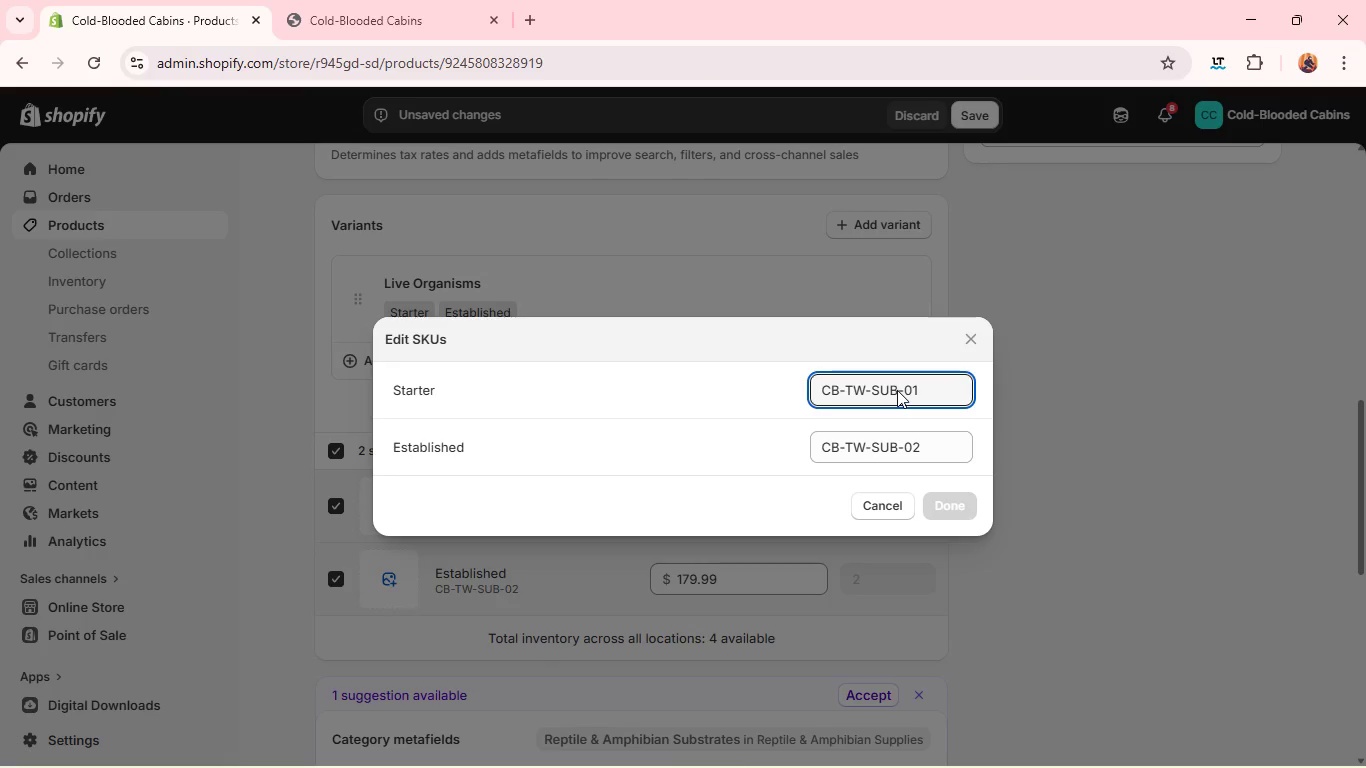 
key(Backspace)
key(Backspace)
key(Backspace)
type(CUC)
 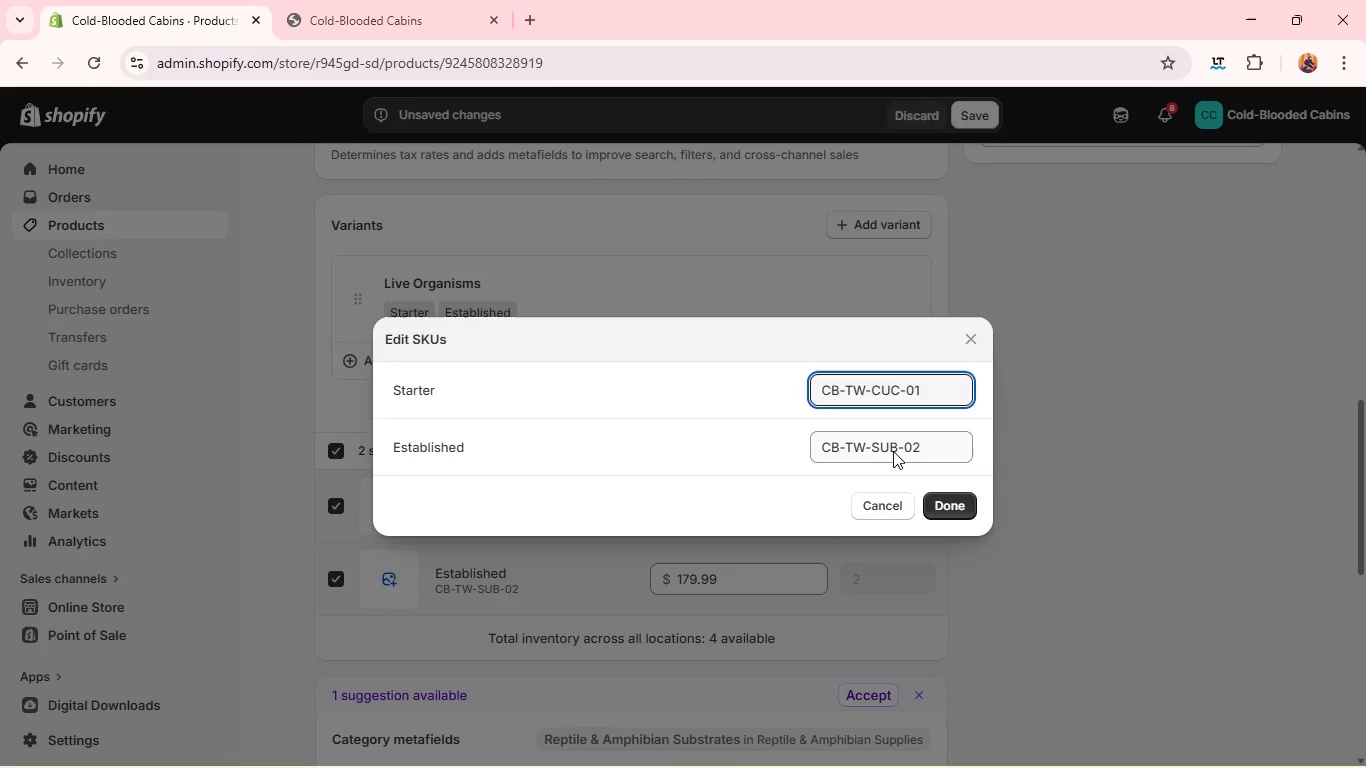 
left_click([896, 443])
 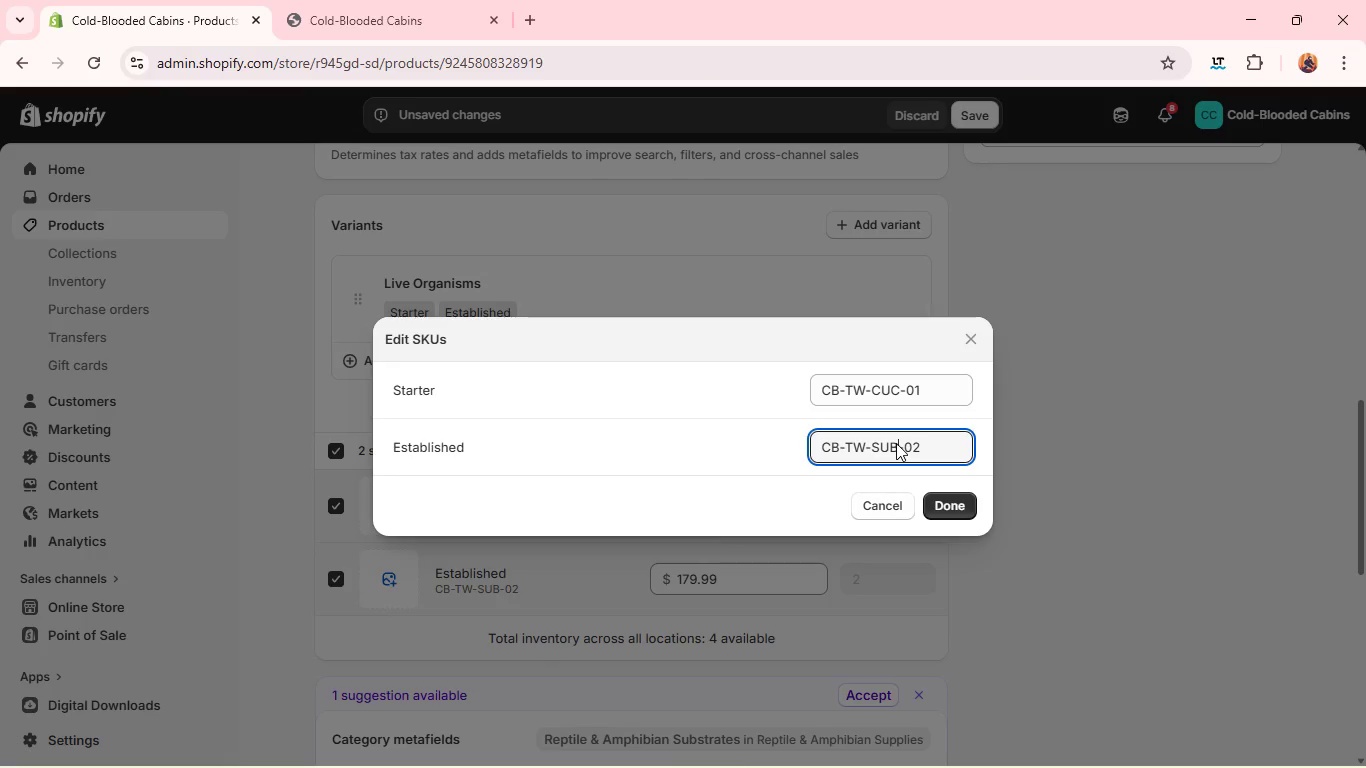 
left_click([896, 443])
 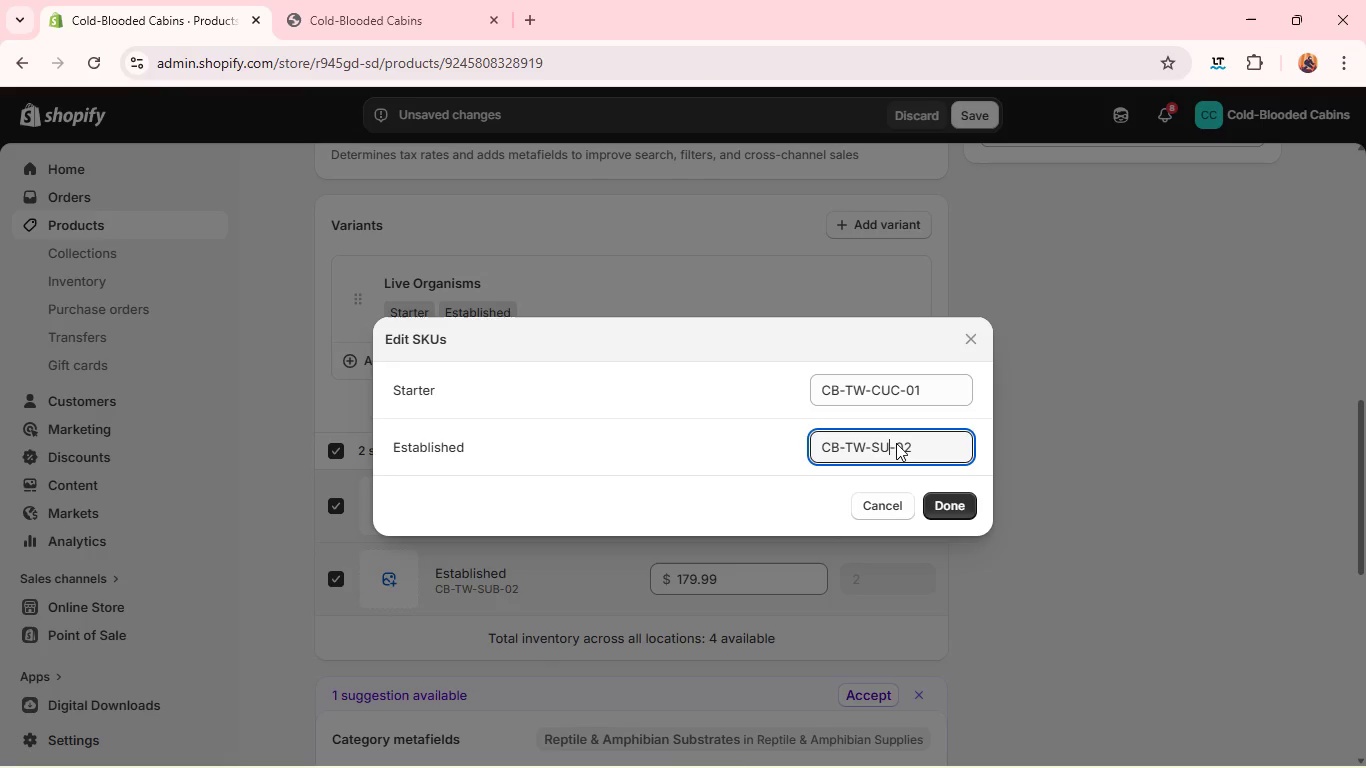 
key(Backspace)
key(Backspace)
key(Backspace)
type(CUC)
 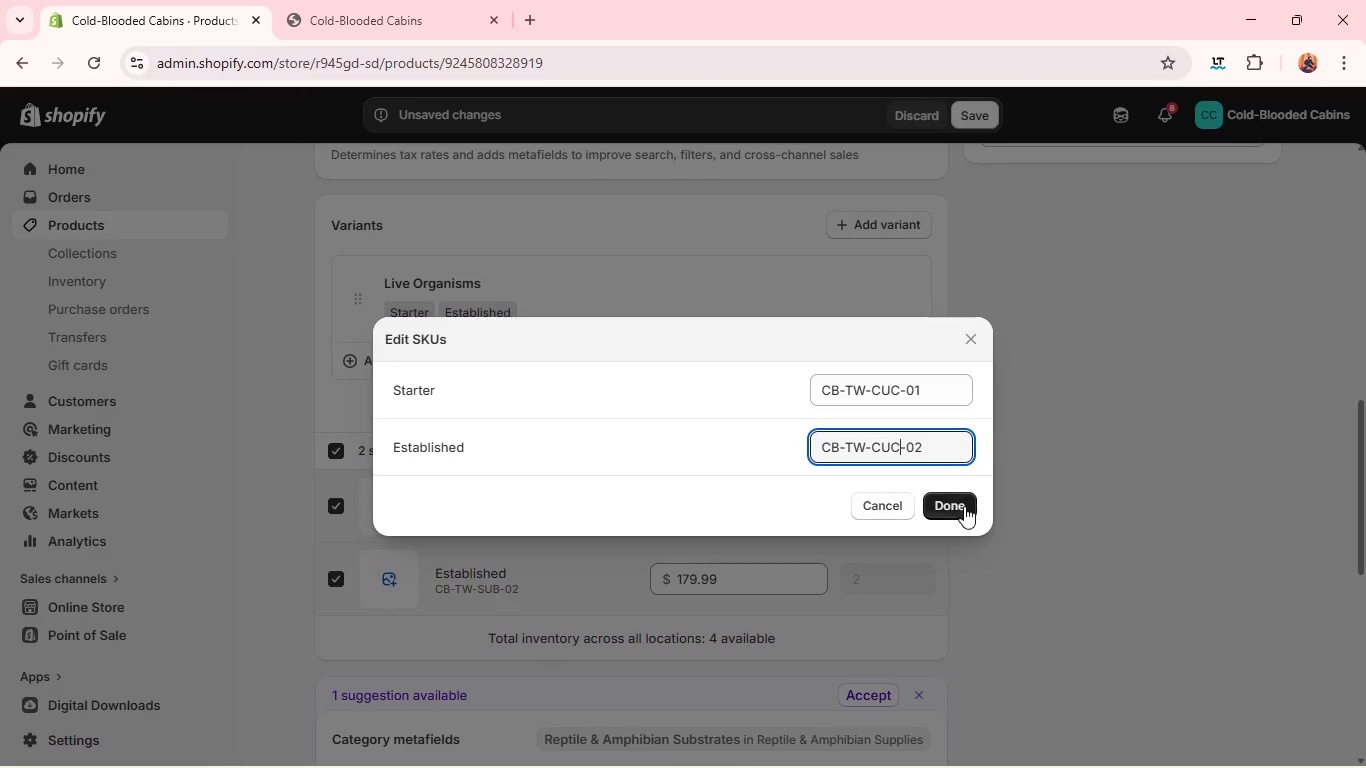 
left_click([962, 507])
 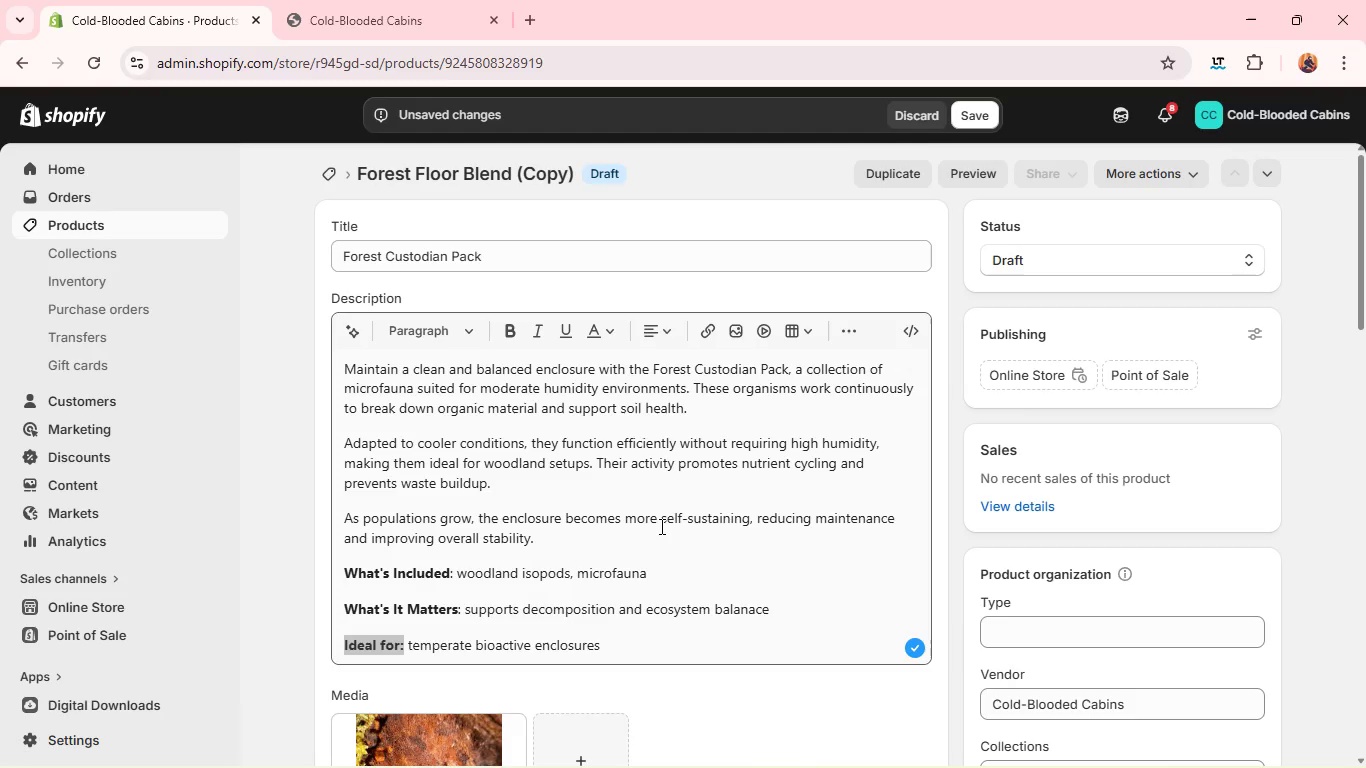 
wait(25.89)
 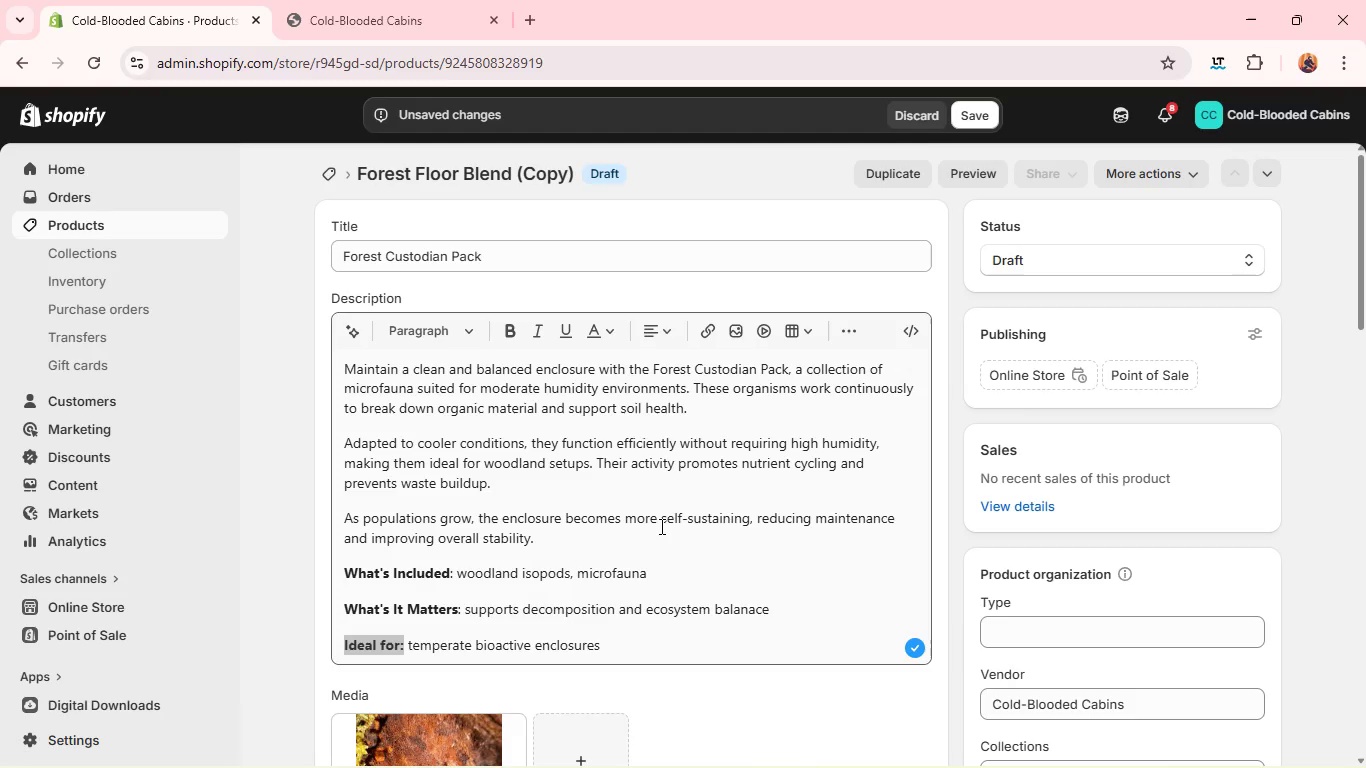 
double_click([688, 629])
 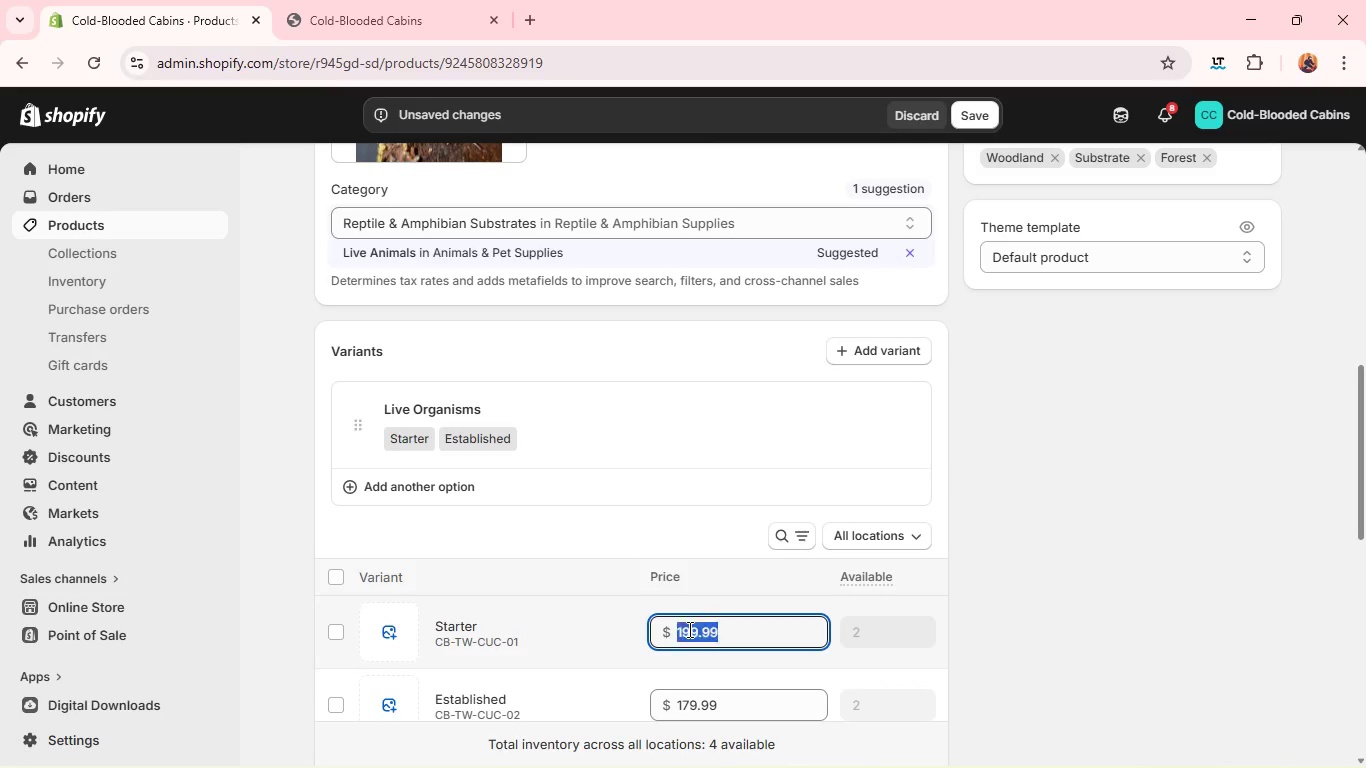 
triple_click([688, 629])
 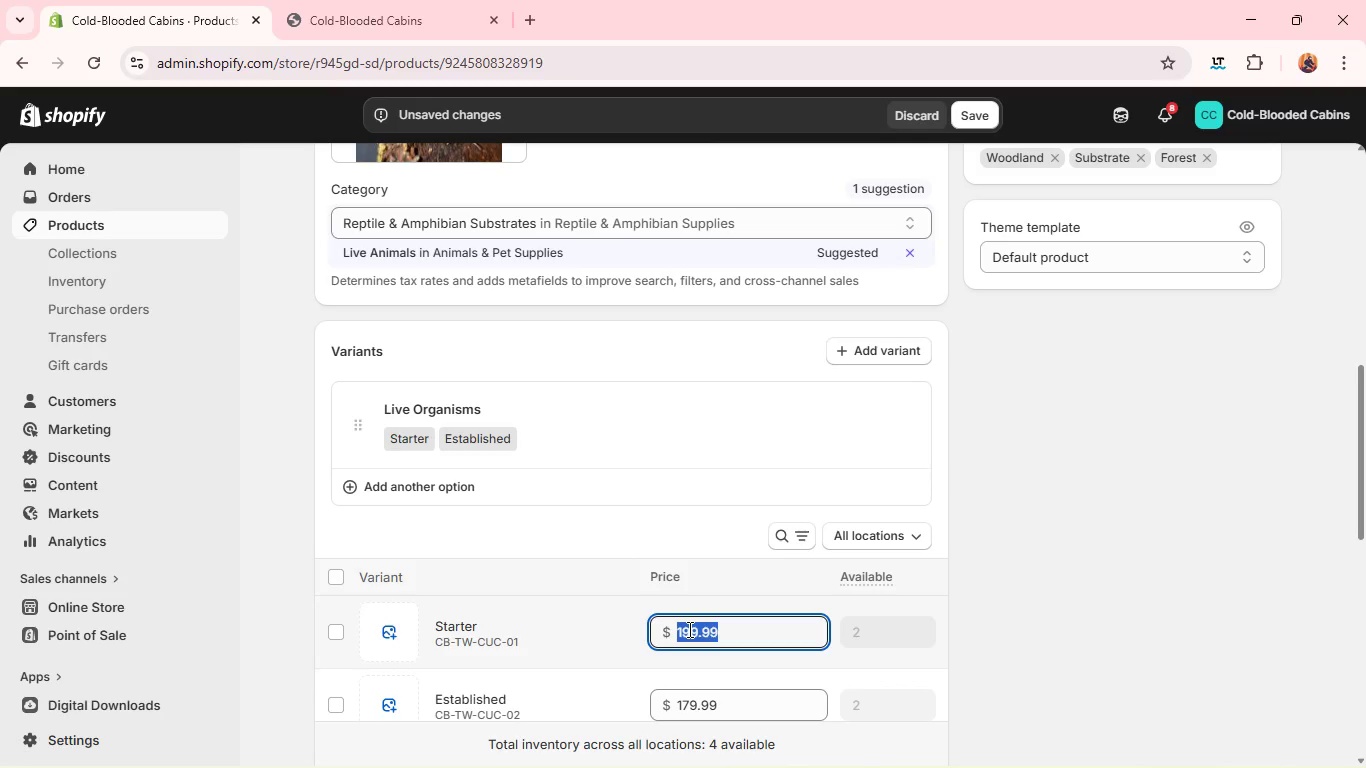 
type(20.99)
 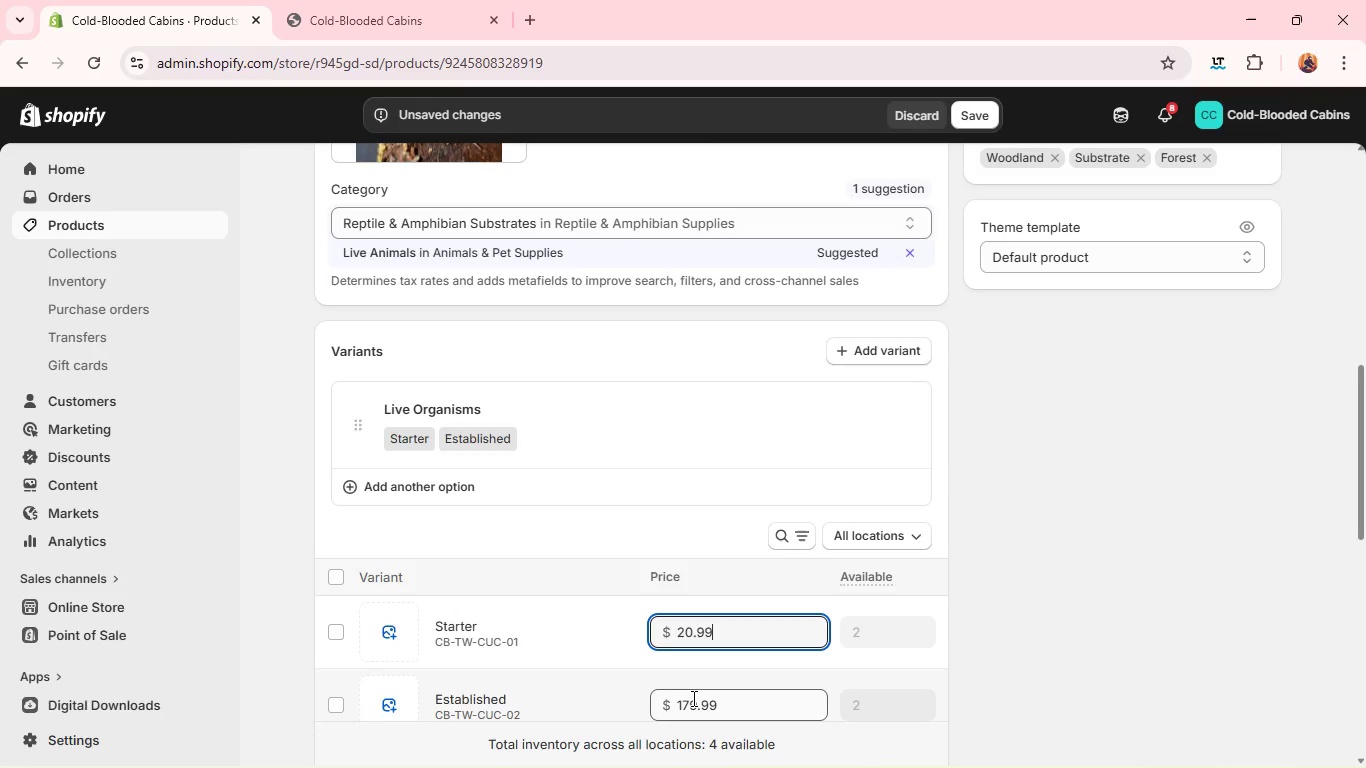 
double_click([692, 698])
 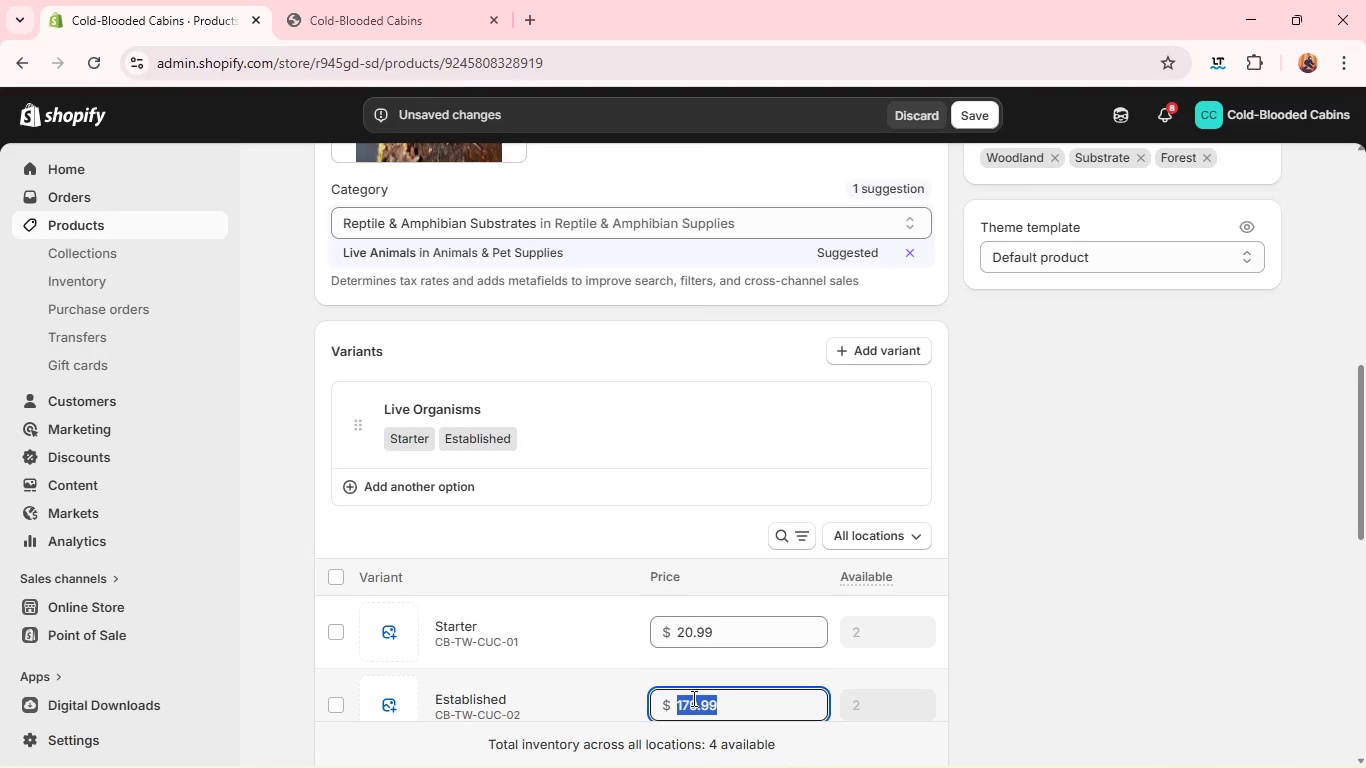 
triple_click([692, 698])
 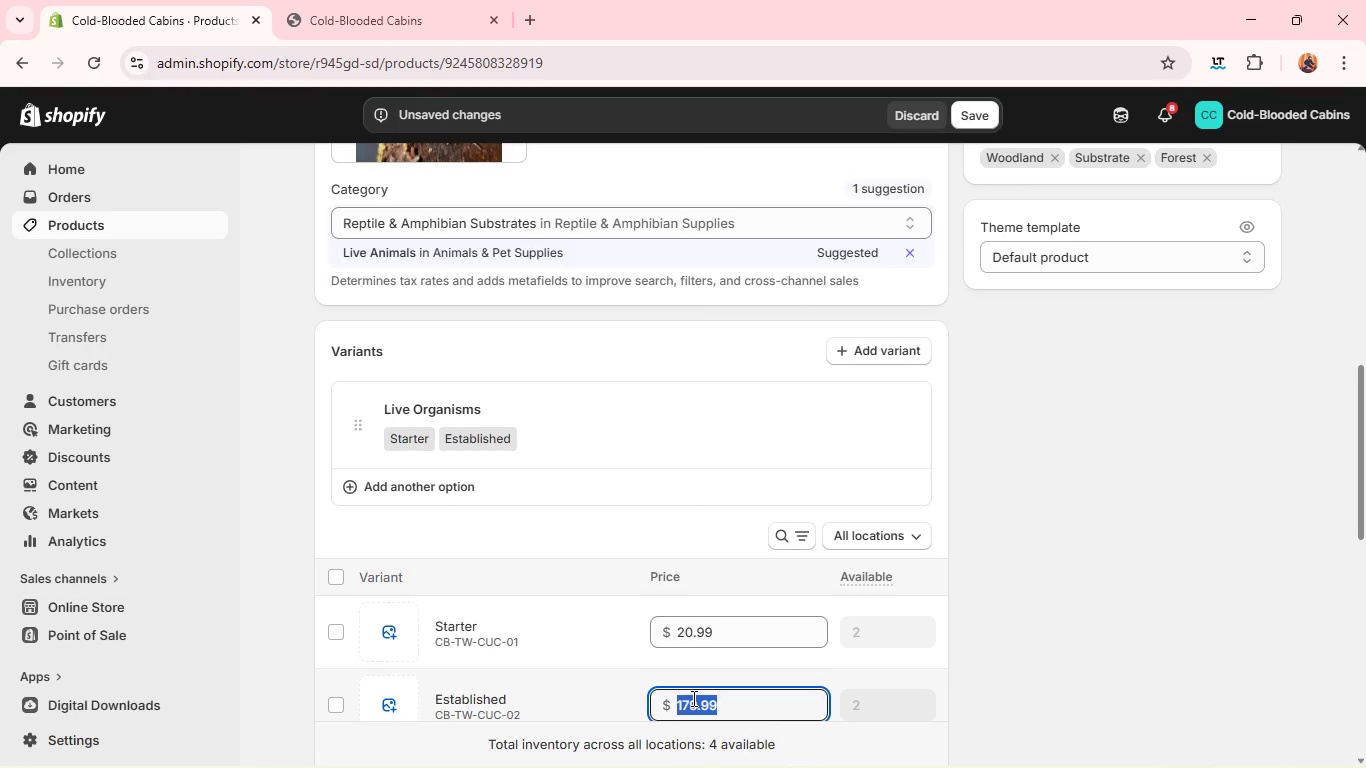 
triple_click([692, 698])
 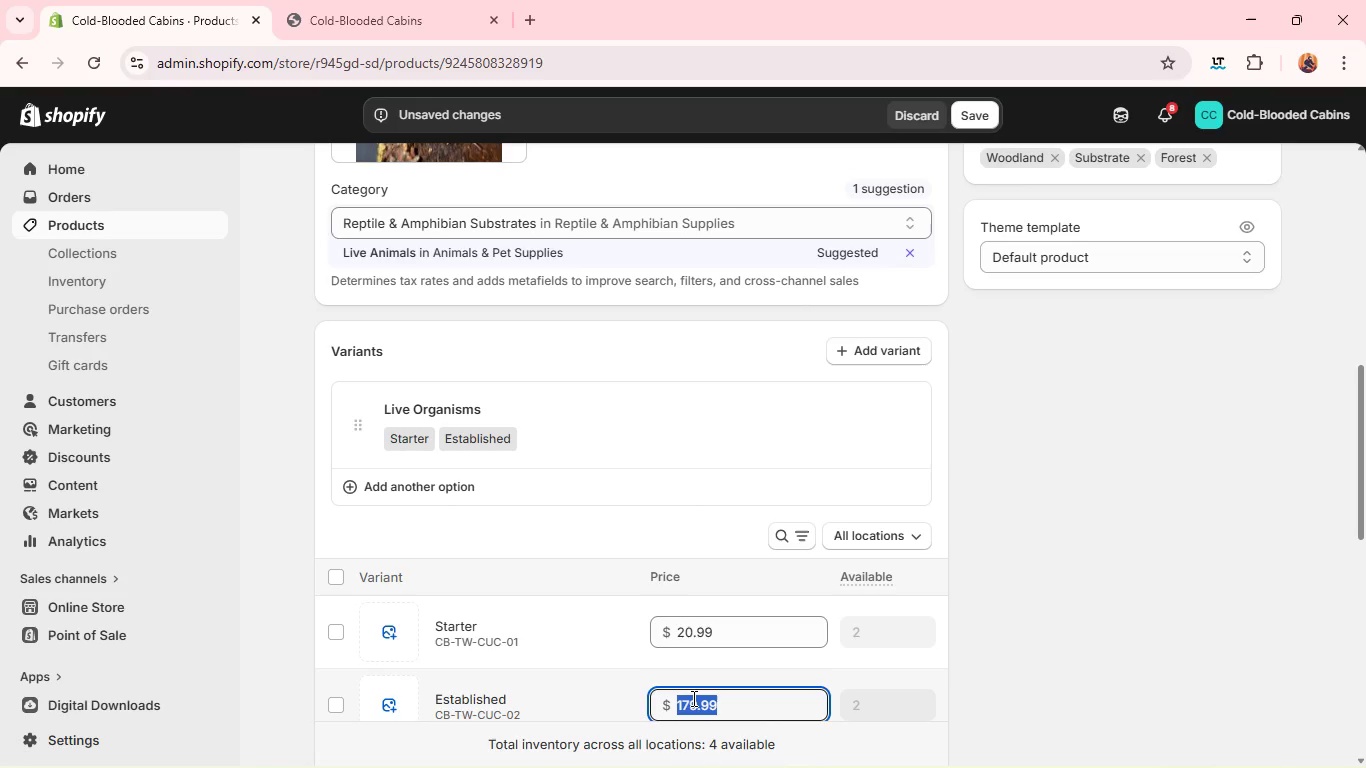 
type(29.)
key(Backspace)
type(8)
key(Backspace)
key(Backspace)
type(8.0)
key(Backspace)
type(99)
 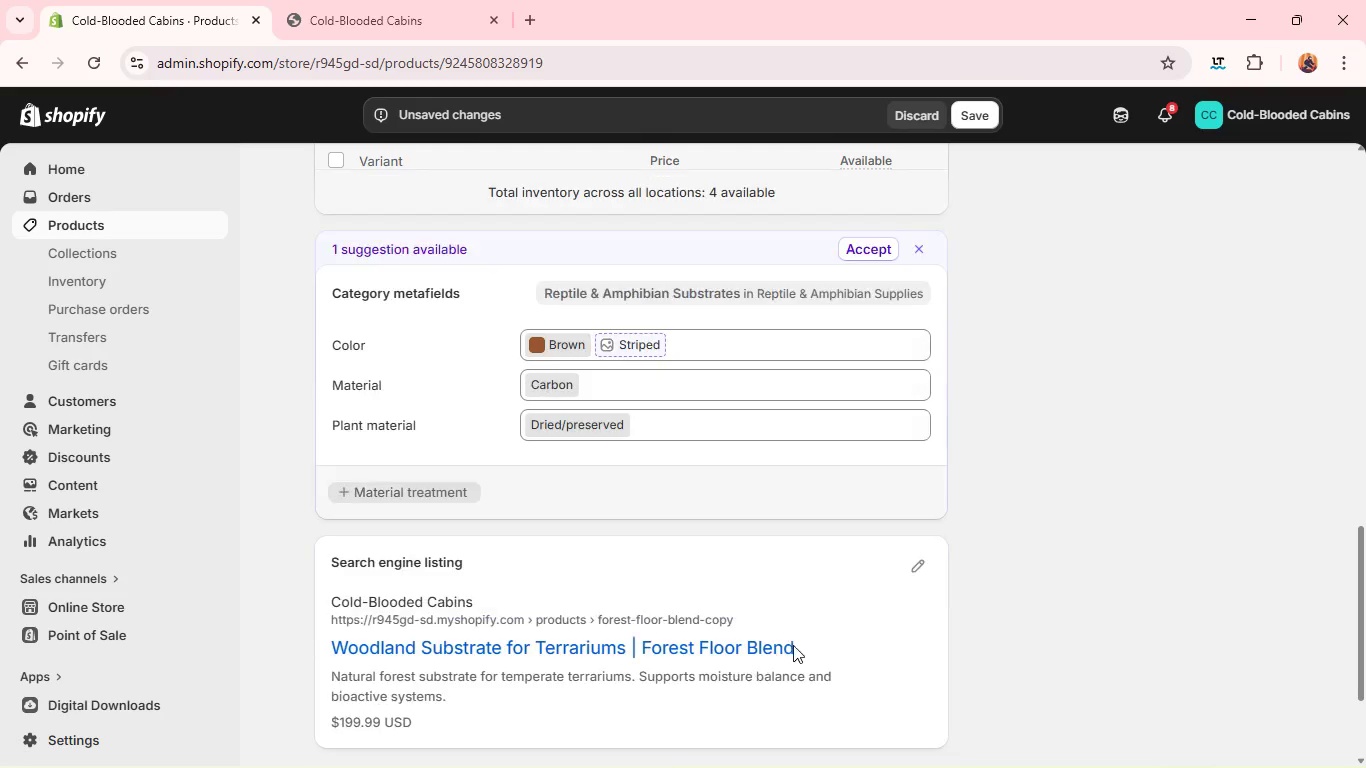 
left_click([907, 576])
 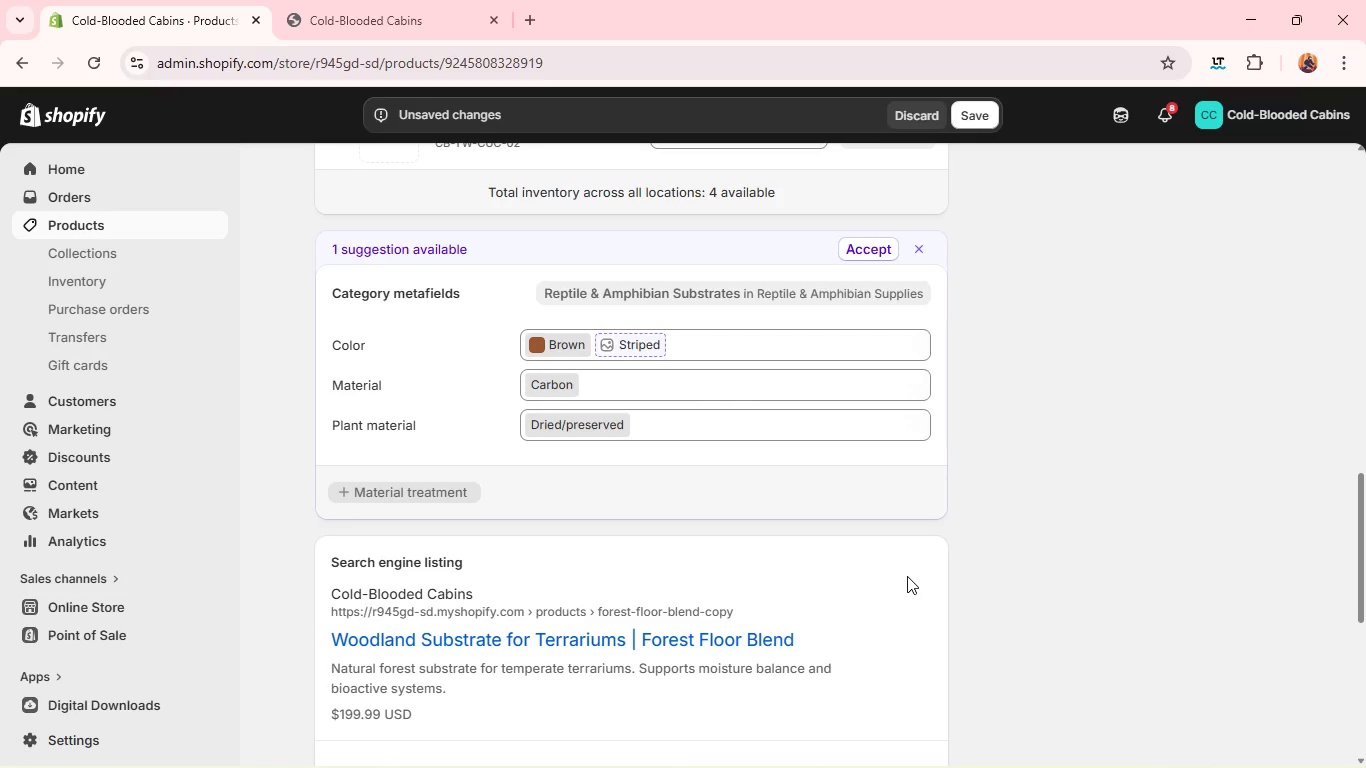 
wait(17.56)
 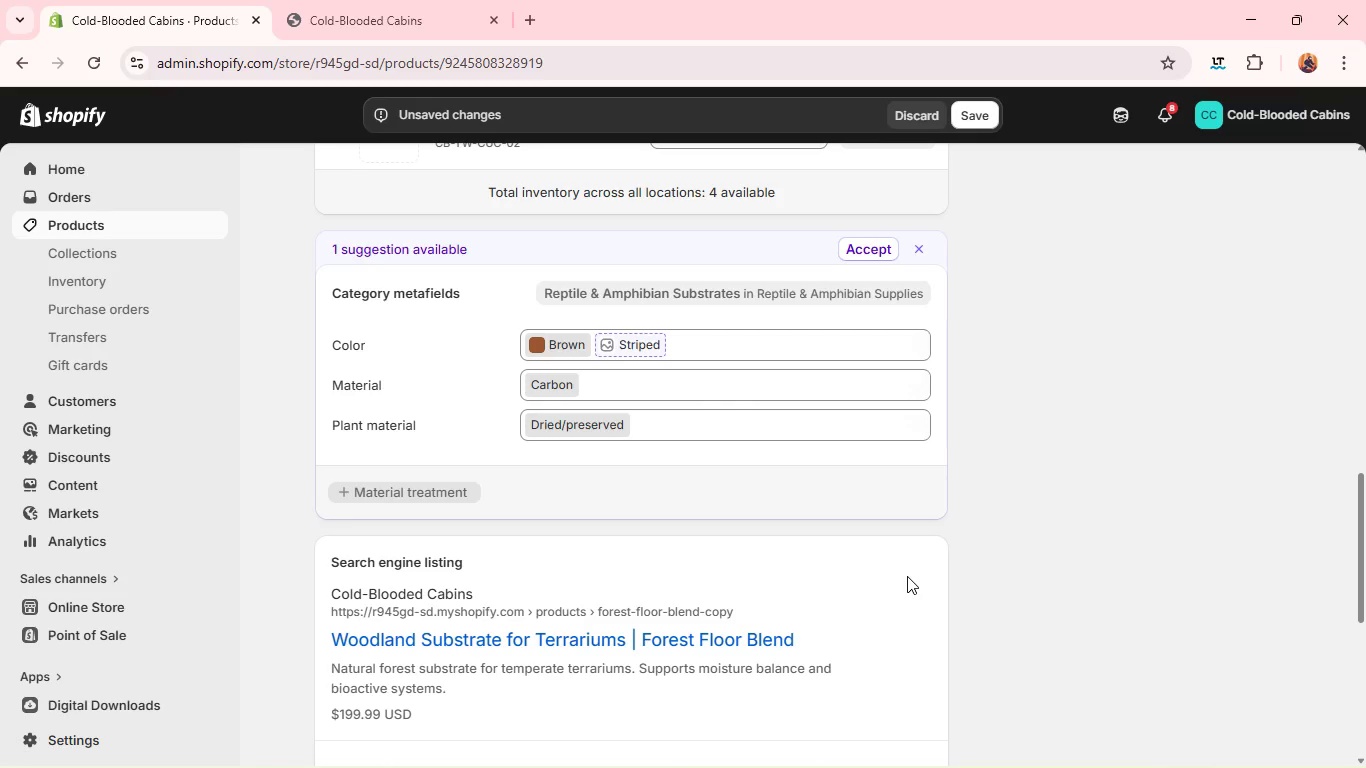 
double_click([807, 502])
 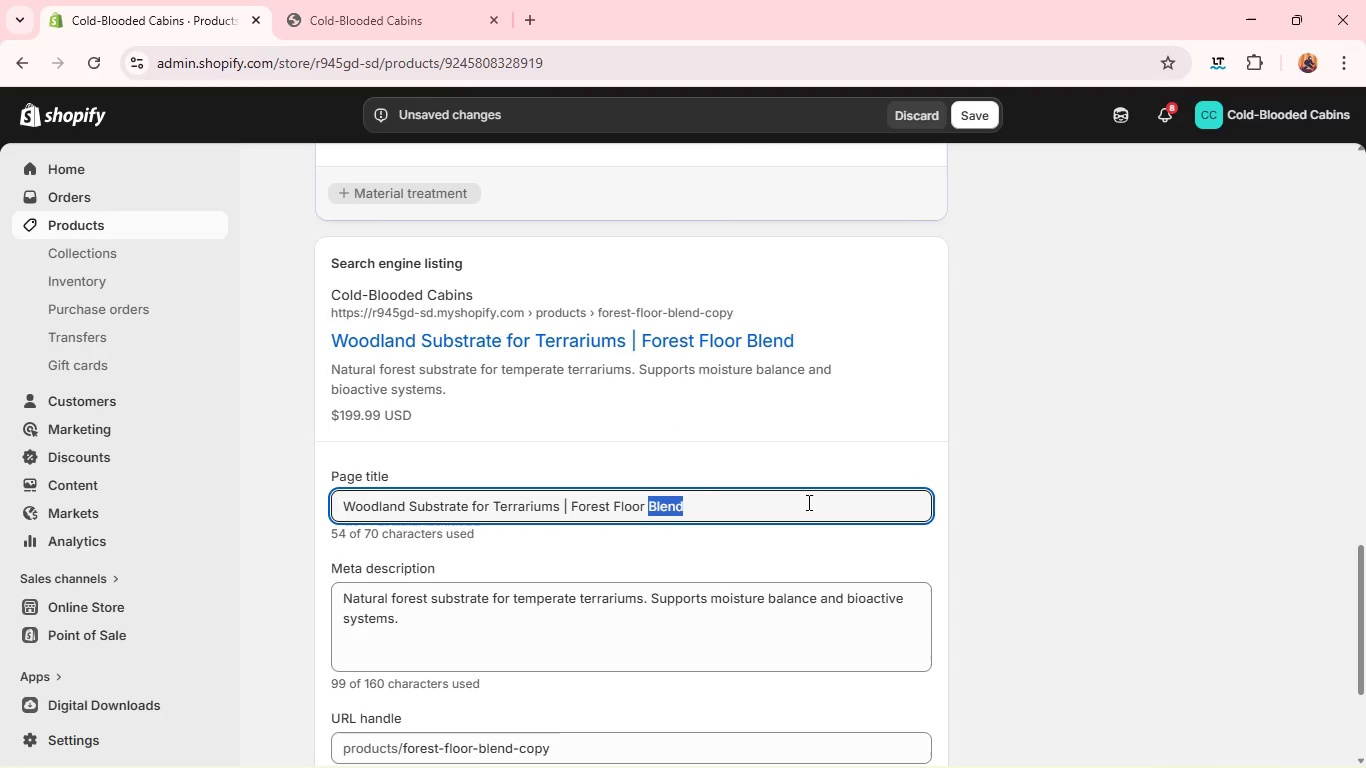 
double_click([807, 502])
 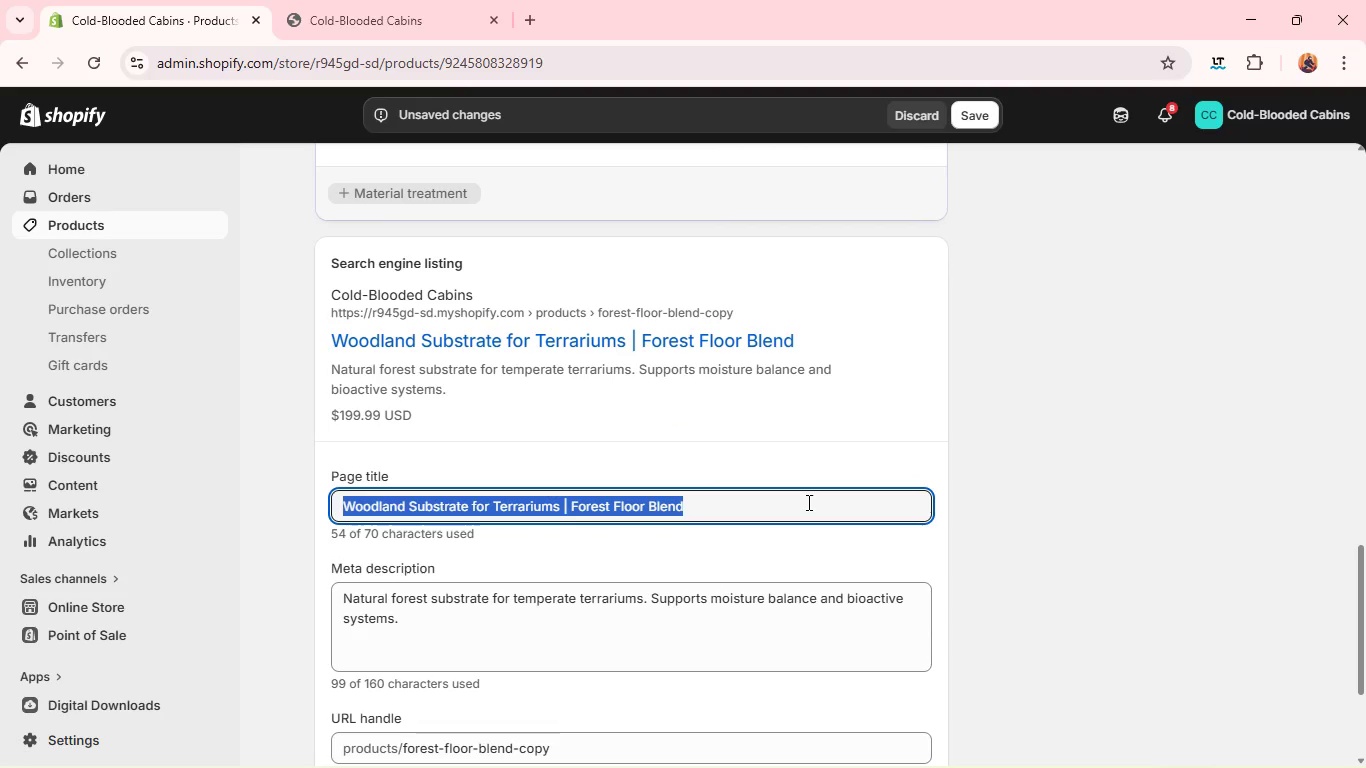 
triple_click([807, 502])
 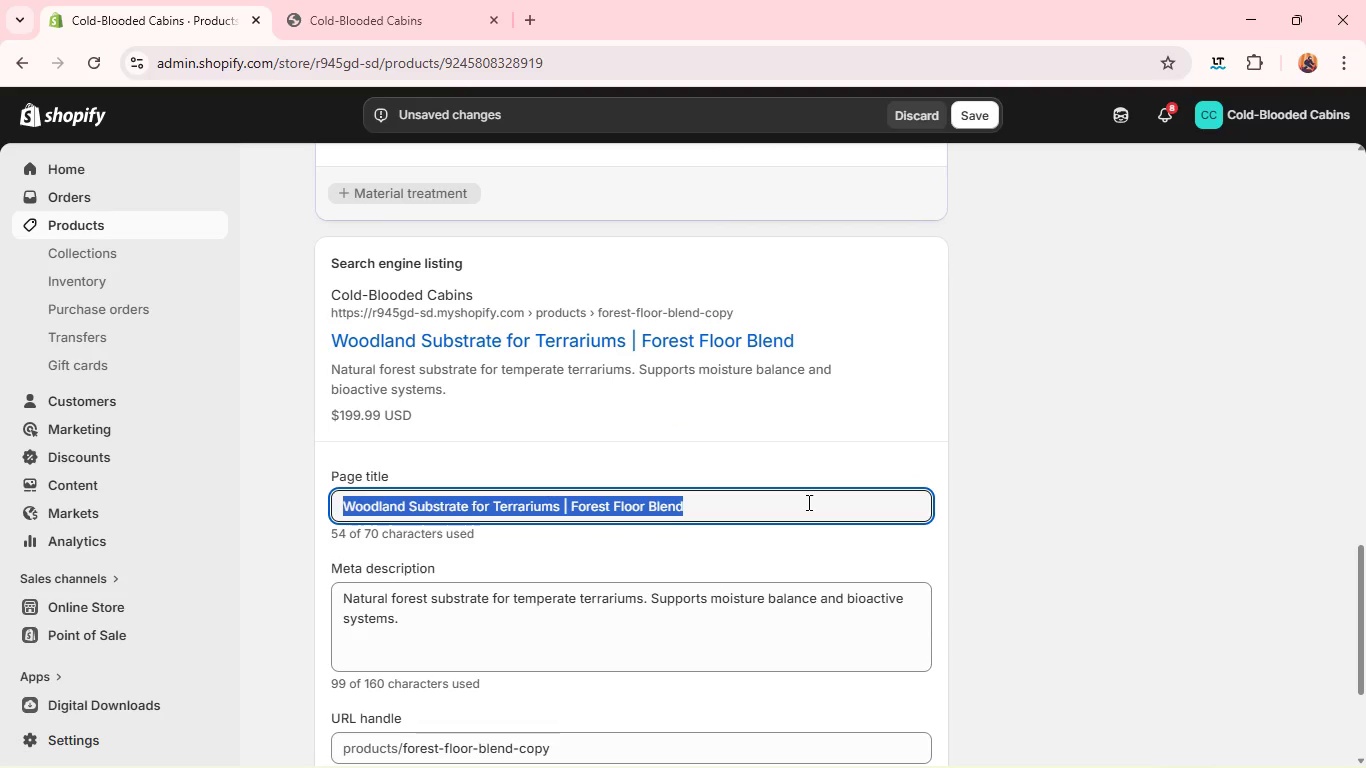 
triple_click([807, 502])
 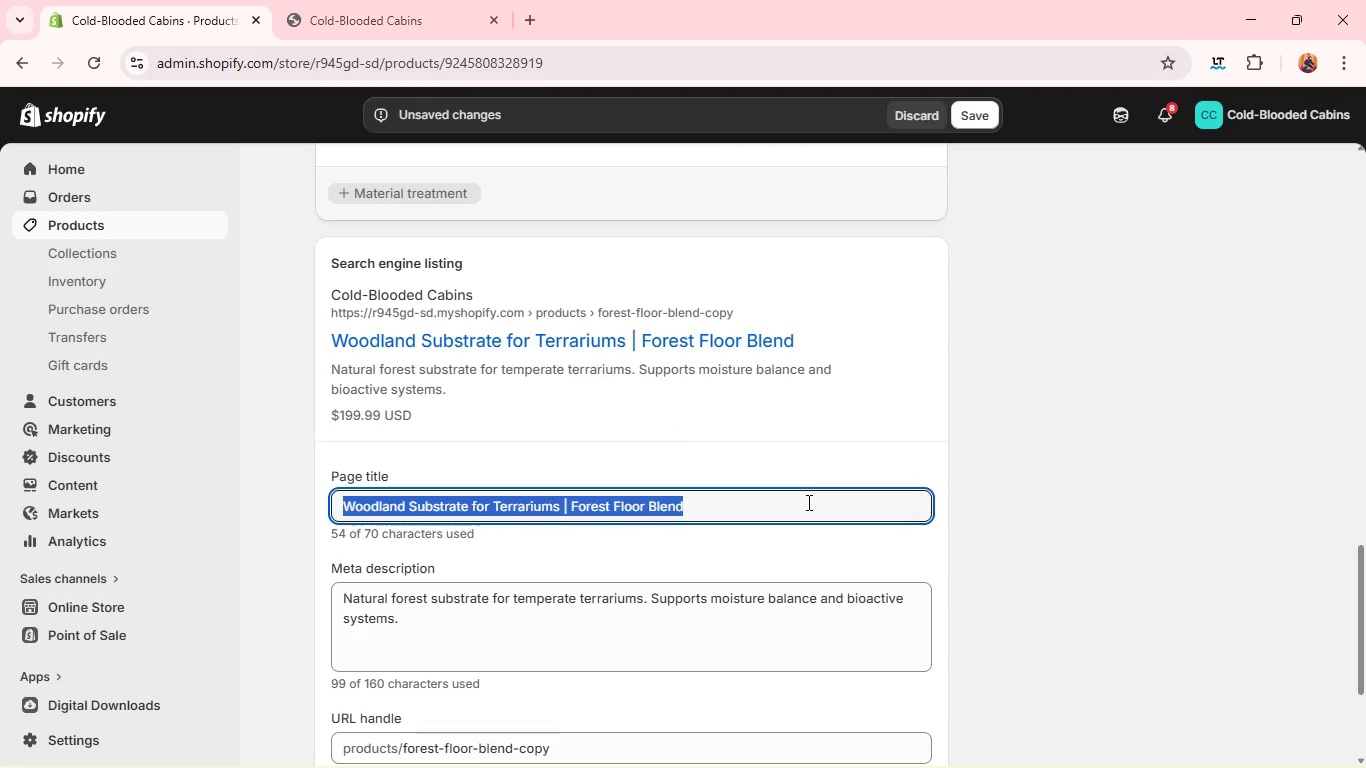 
key(Backspace)
 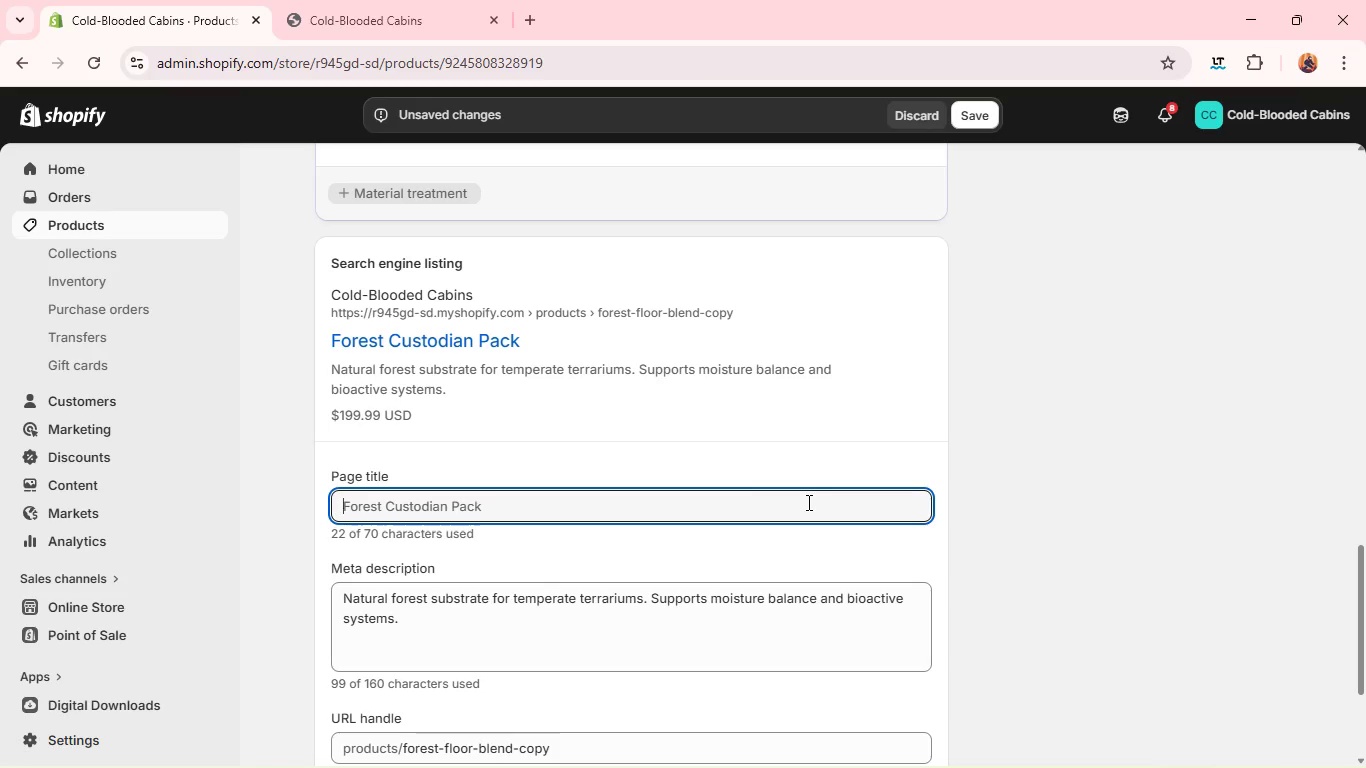 
wait(5.69)
 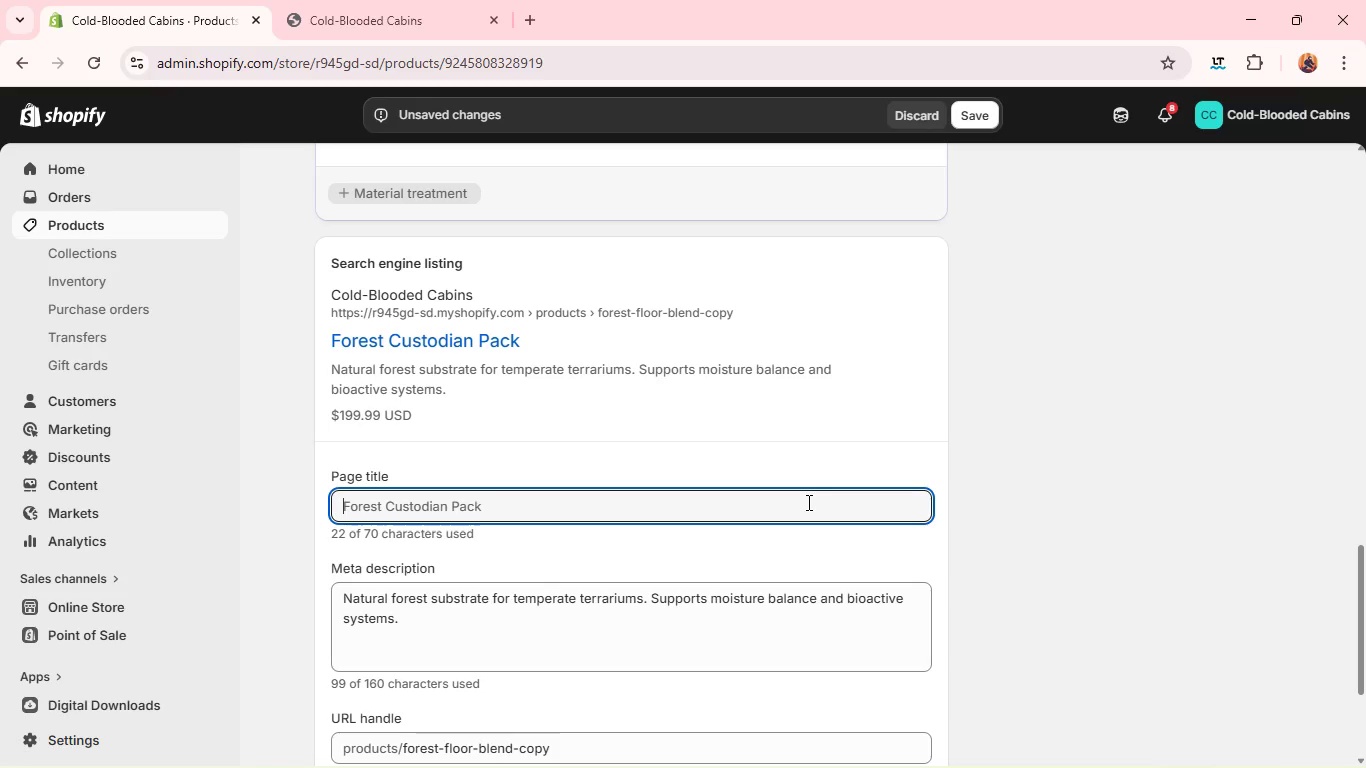 
double_click([686, 606])
 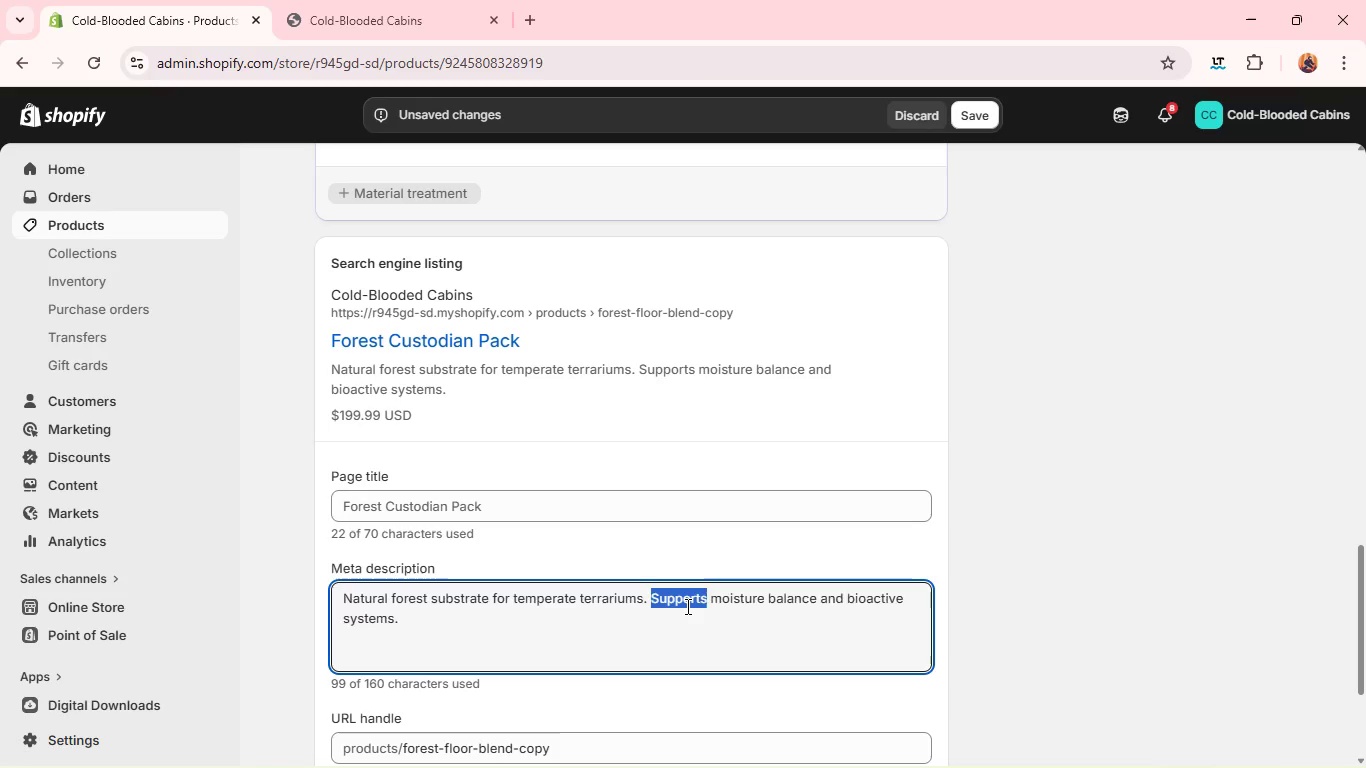 
triple_click([686, 606])
 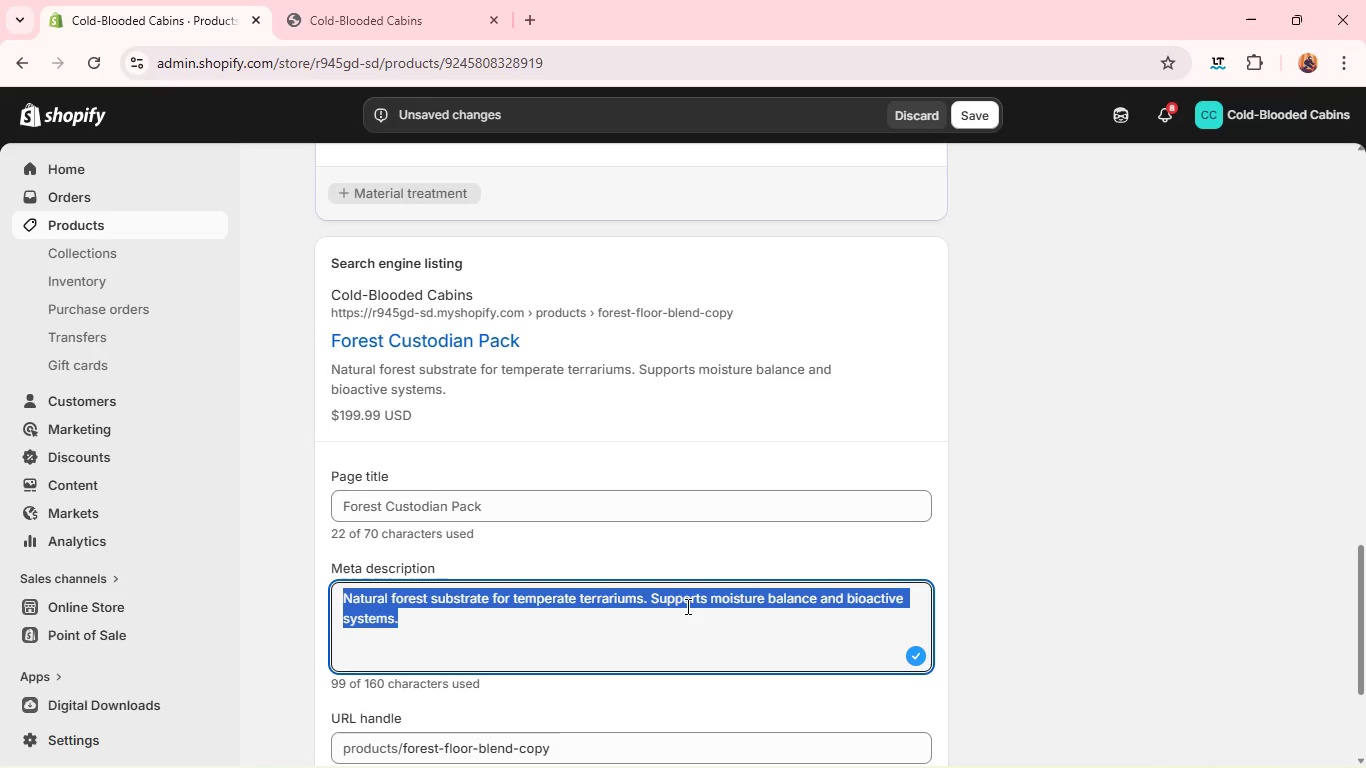 
key(Backspace)
 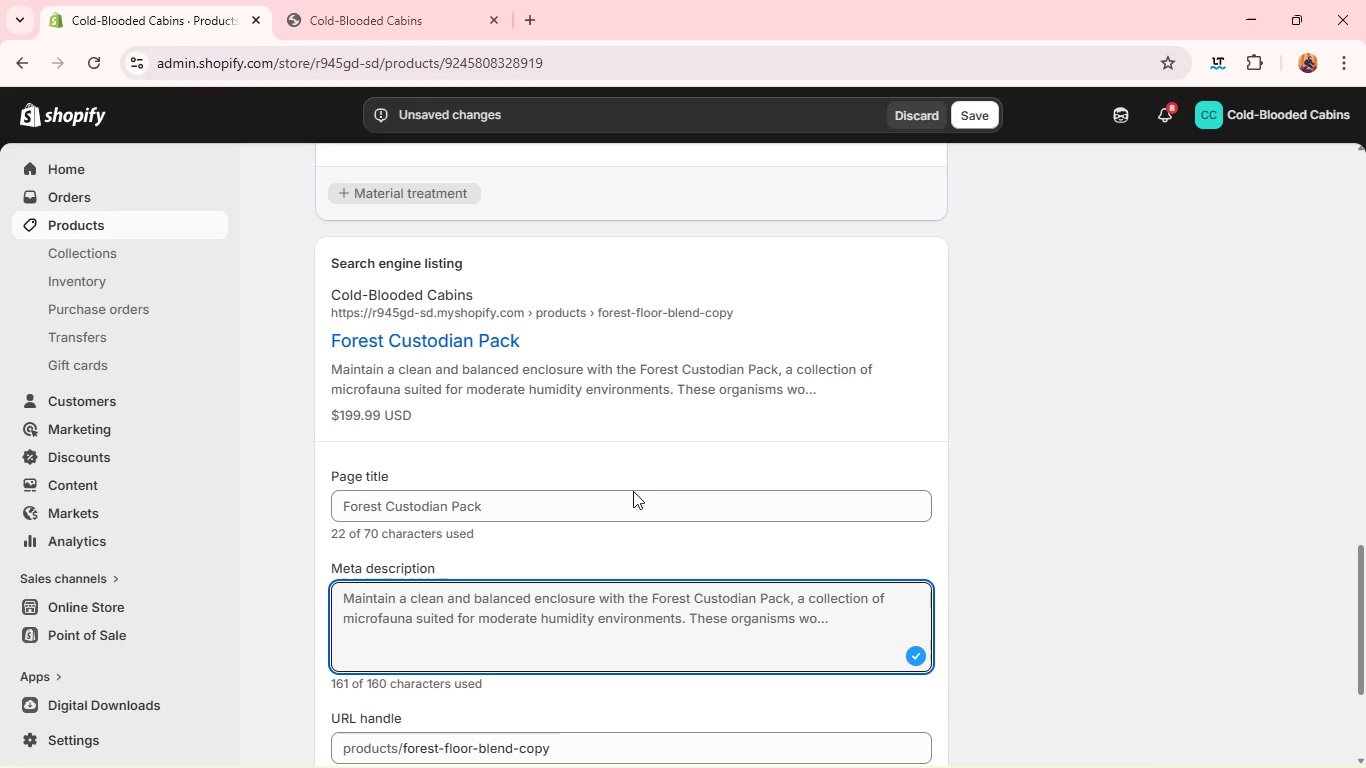 
left_click([615, 500])
 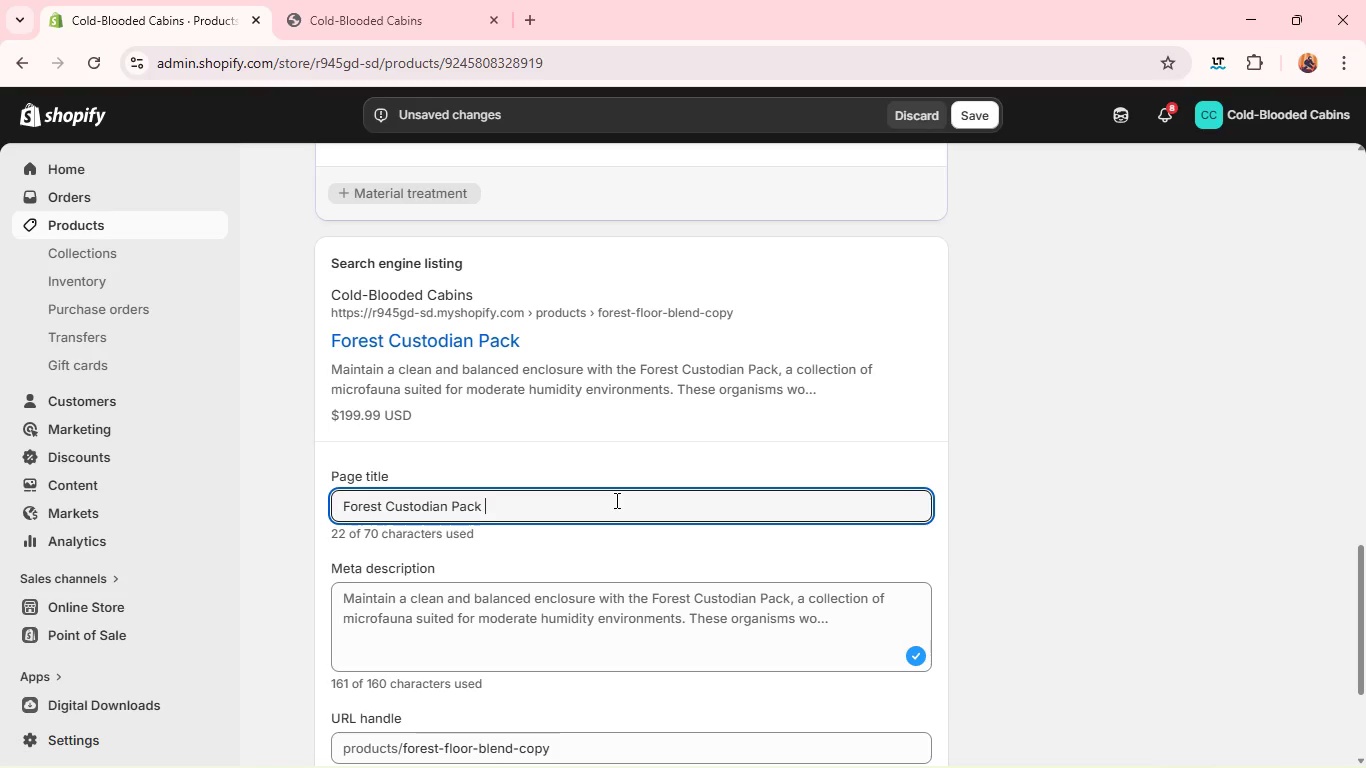 
wait(6.2)
 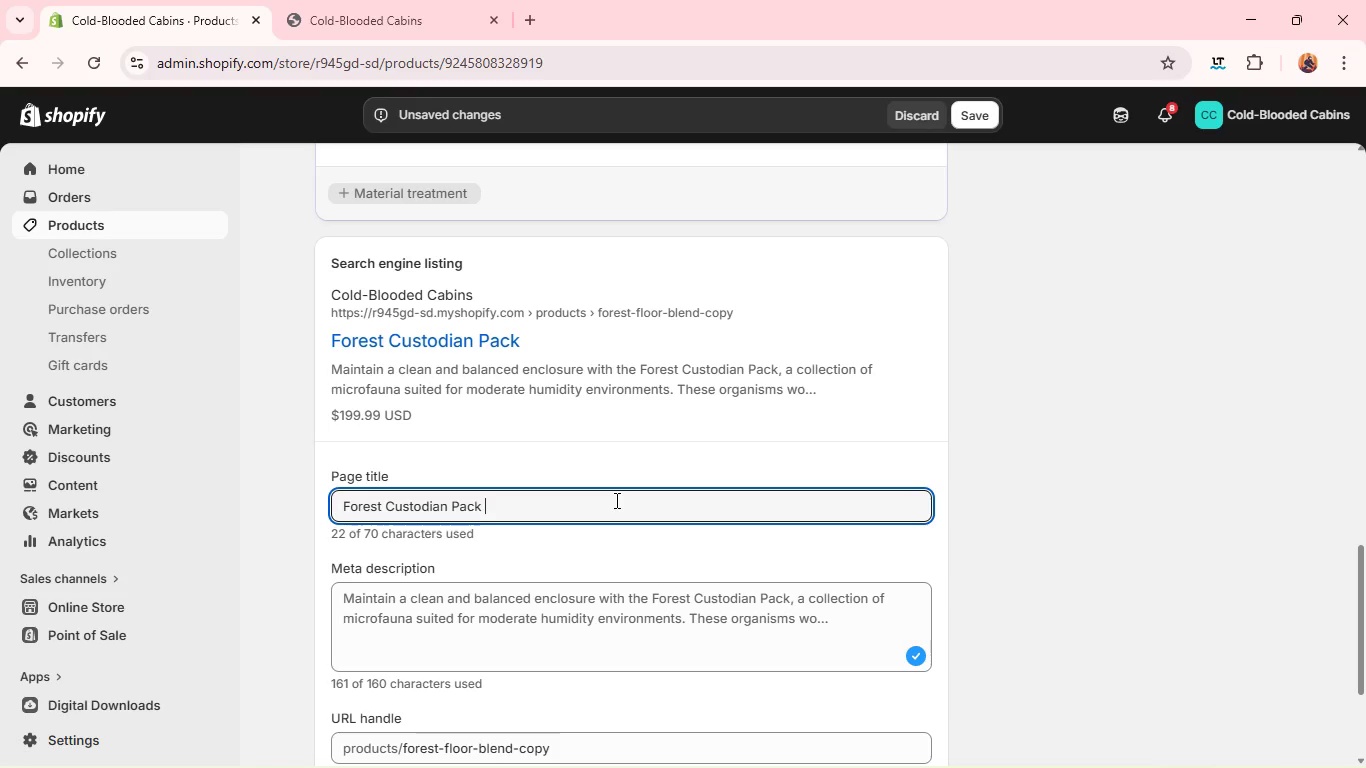 
hold_key(key=ShiftLeft, duration=0.59)
 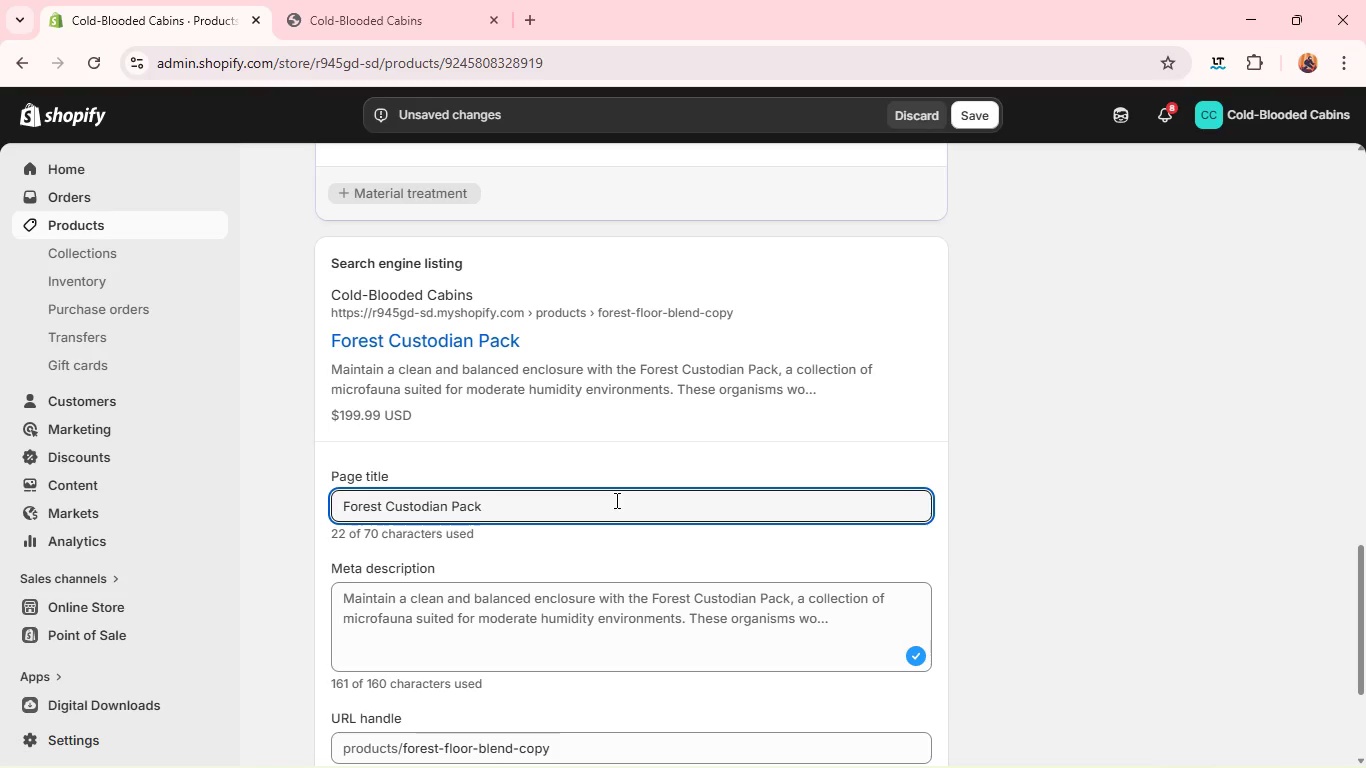 
key(Control+A)
 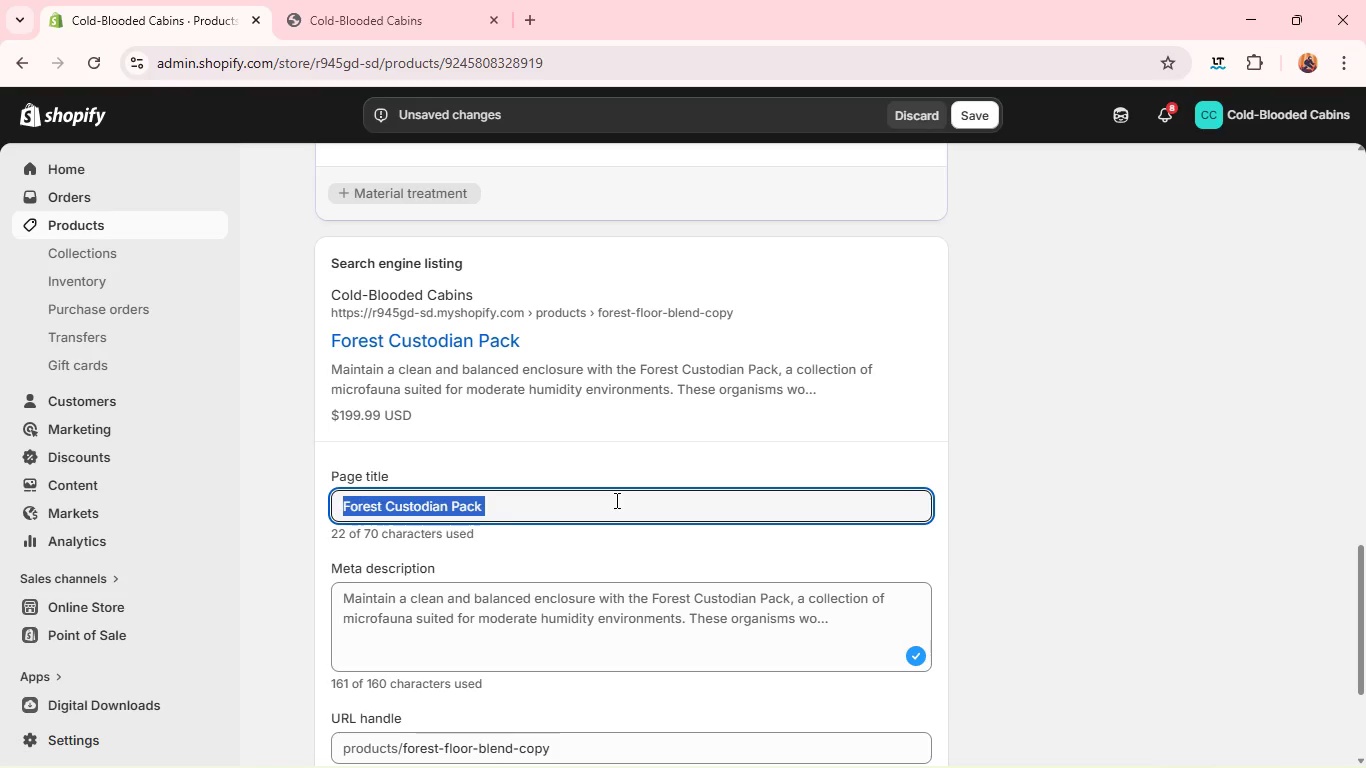 
hold_key(key=ShiftLeft, duration=0.84)
 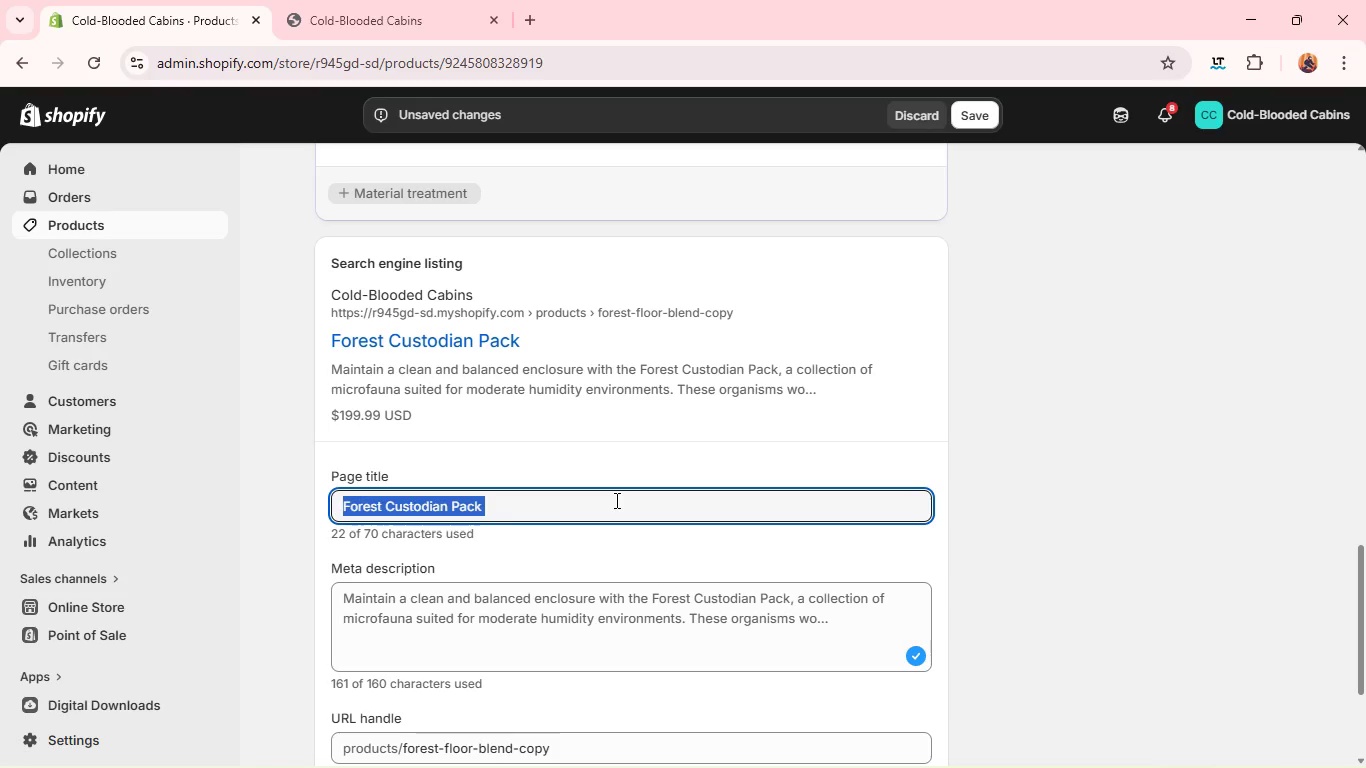 
wait(7.42)
 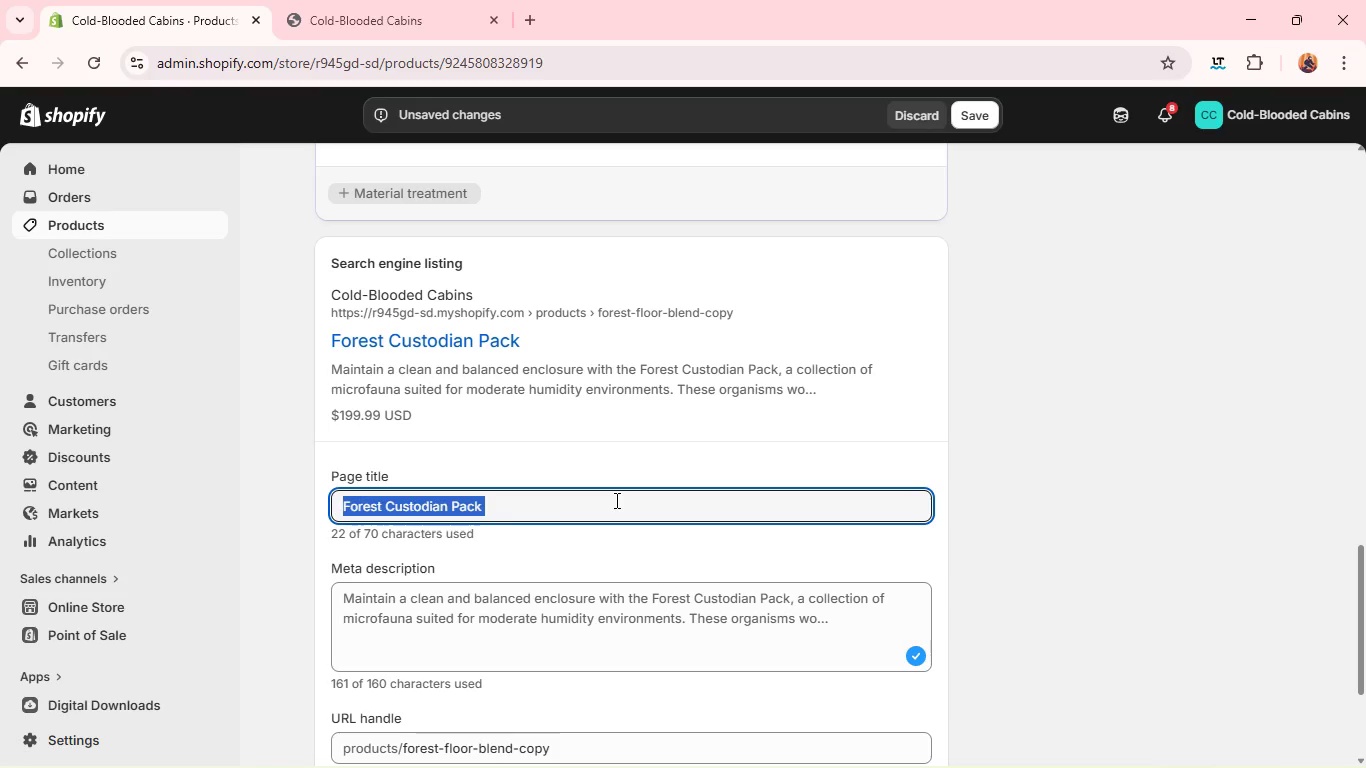 
type(Woodlanf)
key(Backspace)
type(d)
 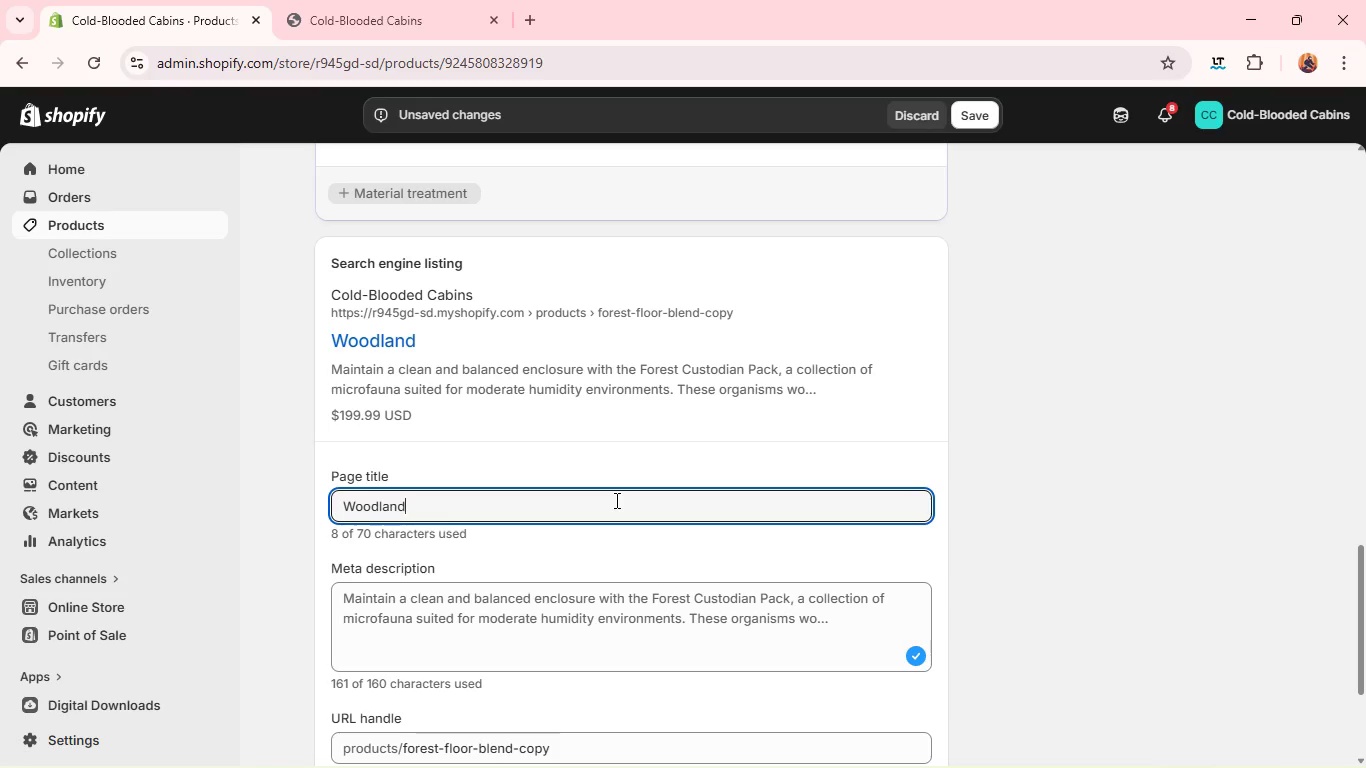 
type( Cleanuo C)
key(Backspace)
key(Backspace)
key(Backspace)
type(p Crew | )
 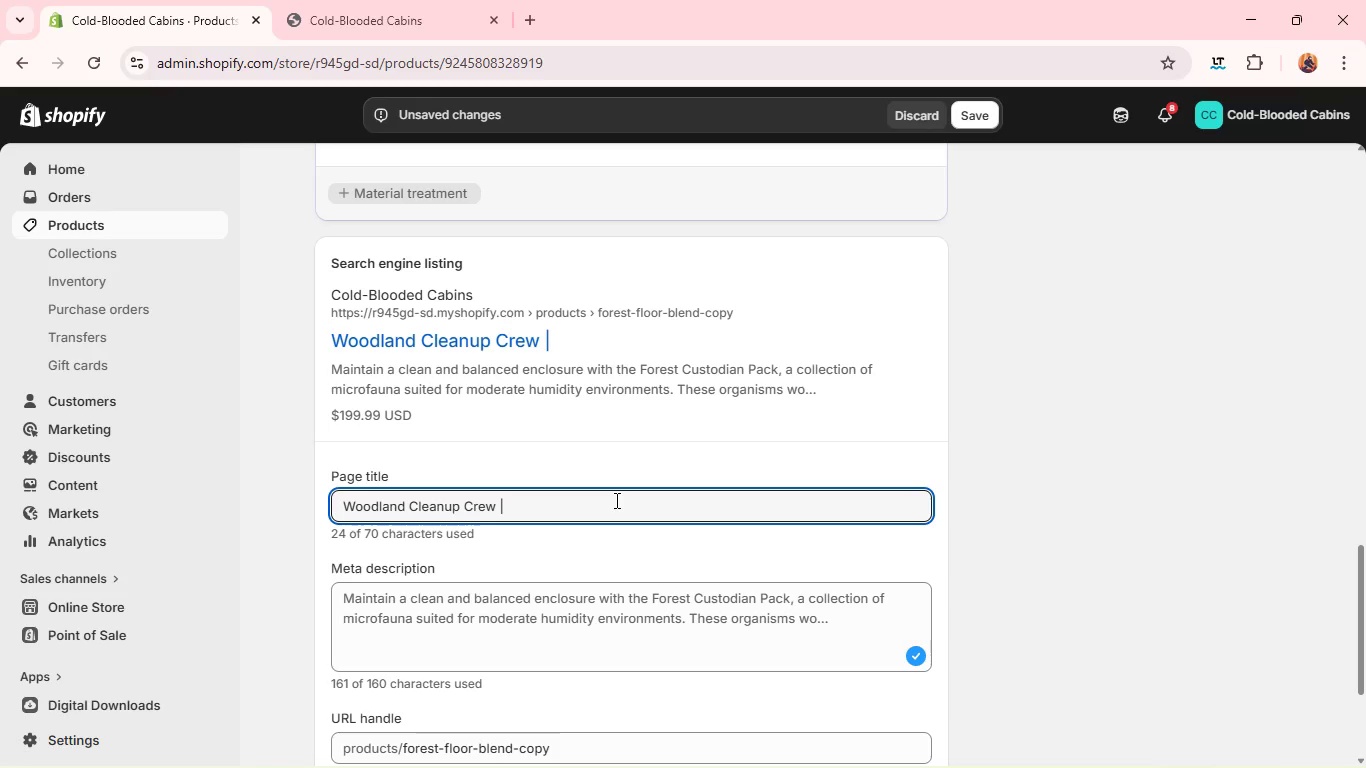 
wait(5.16)
 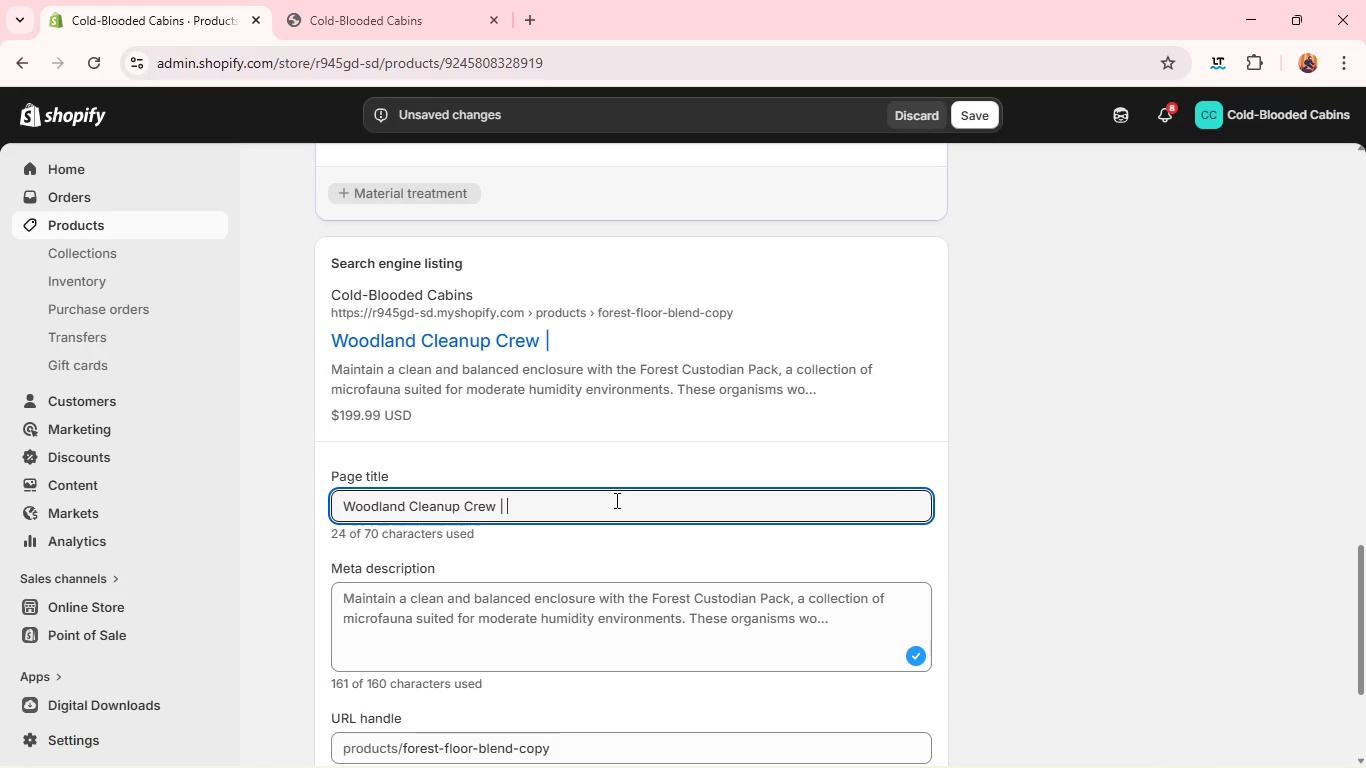 
type(Bio)
 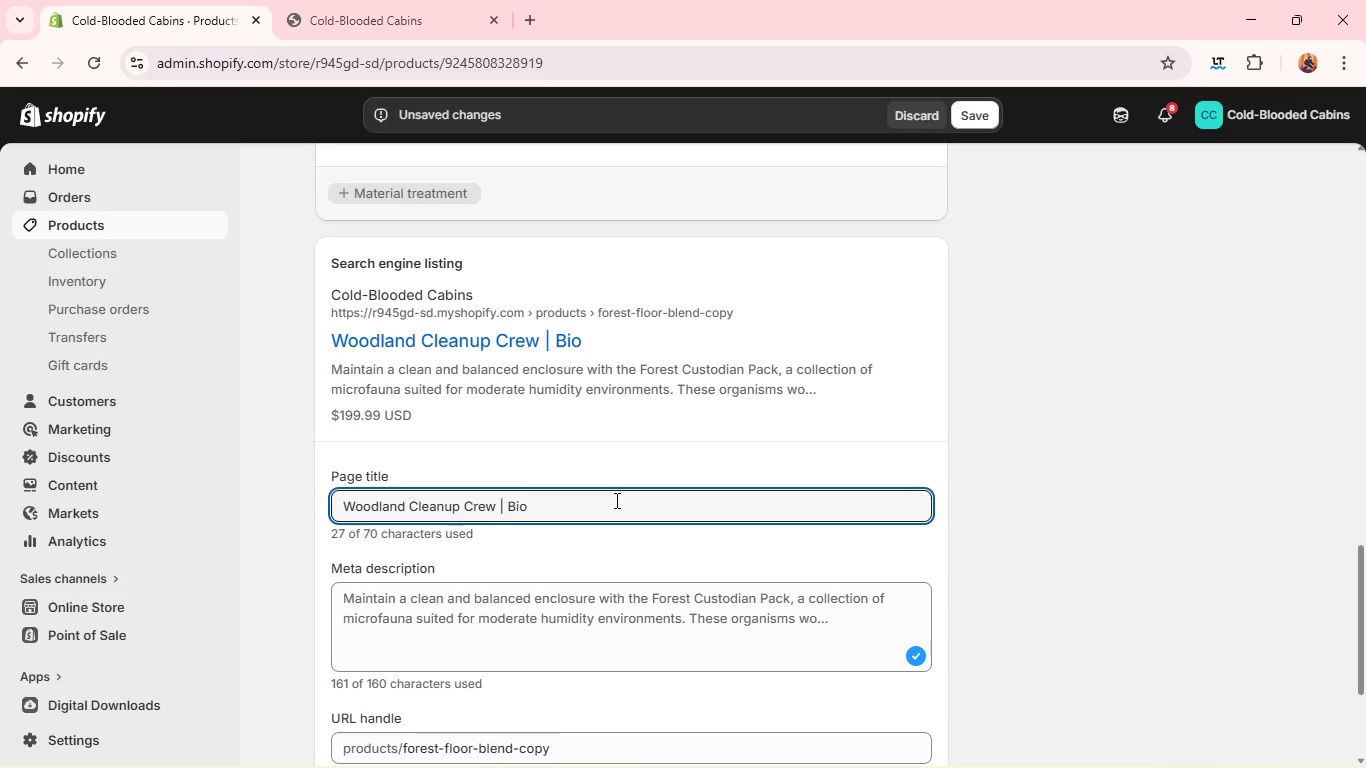 
wait(11.97)
 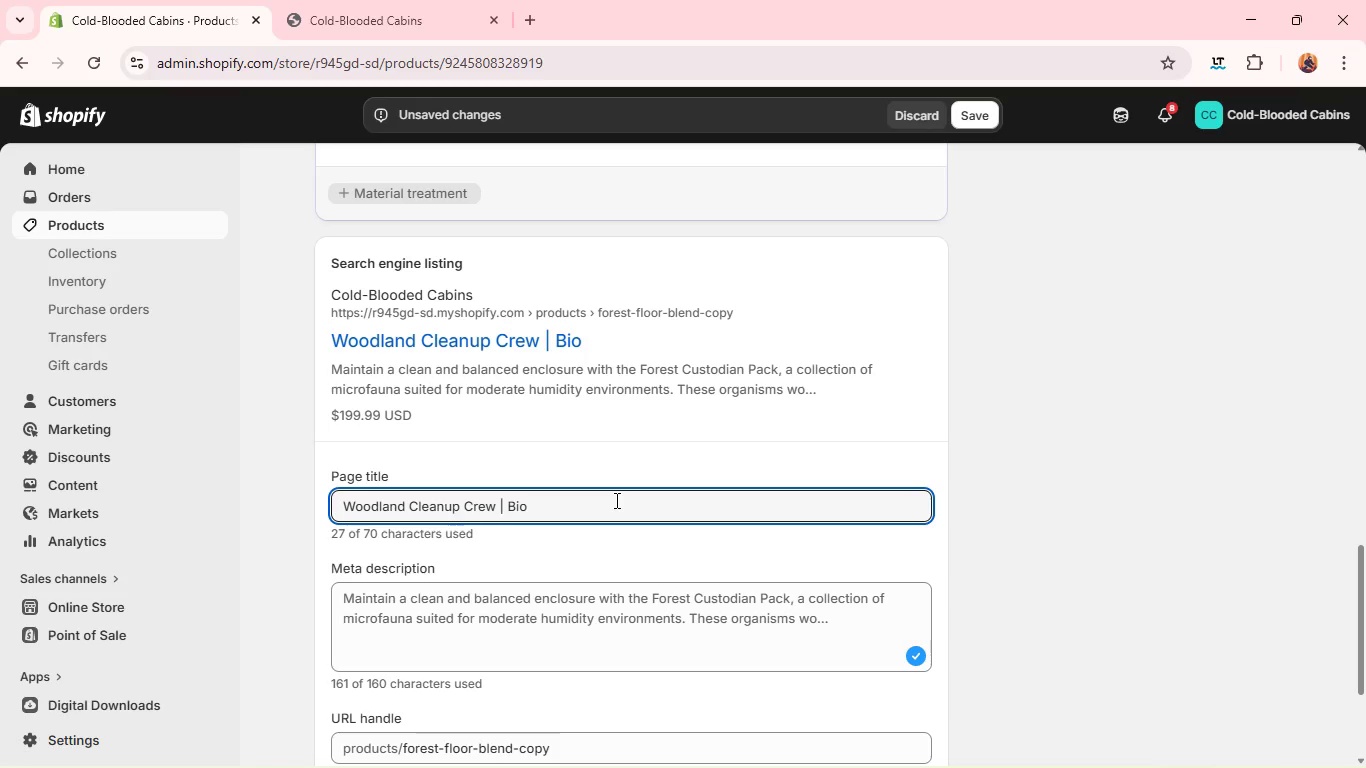 
type(active Microfai)
key(Backspace)
type(una)
 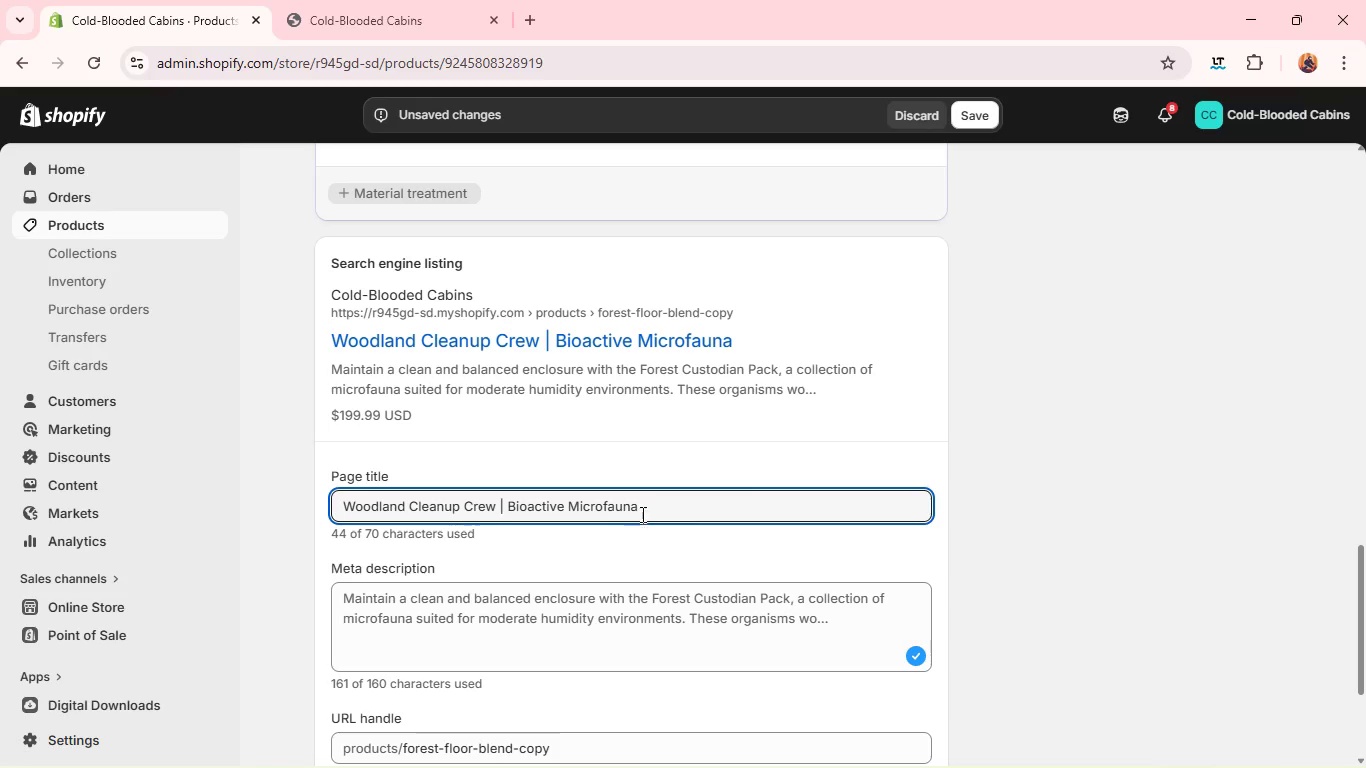 
key(Control+A)
 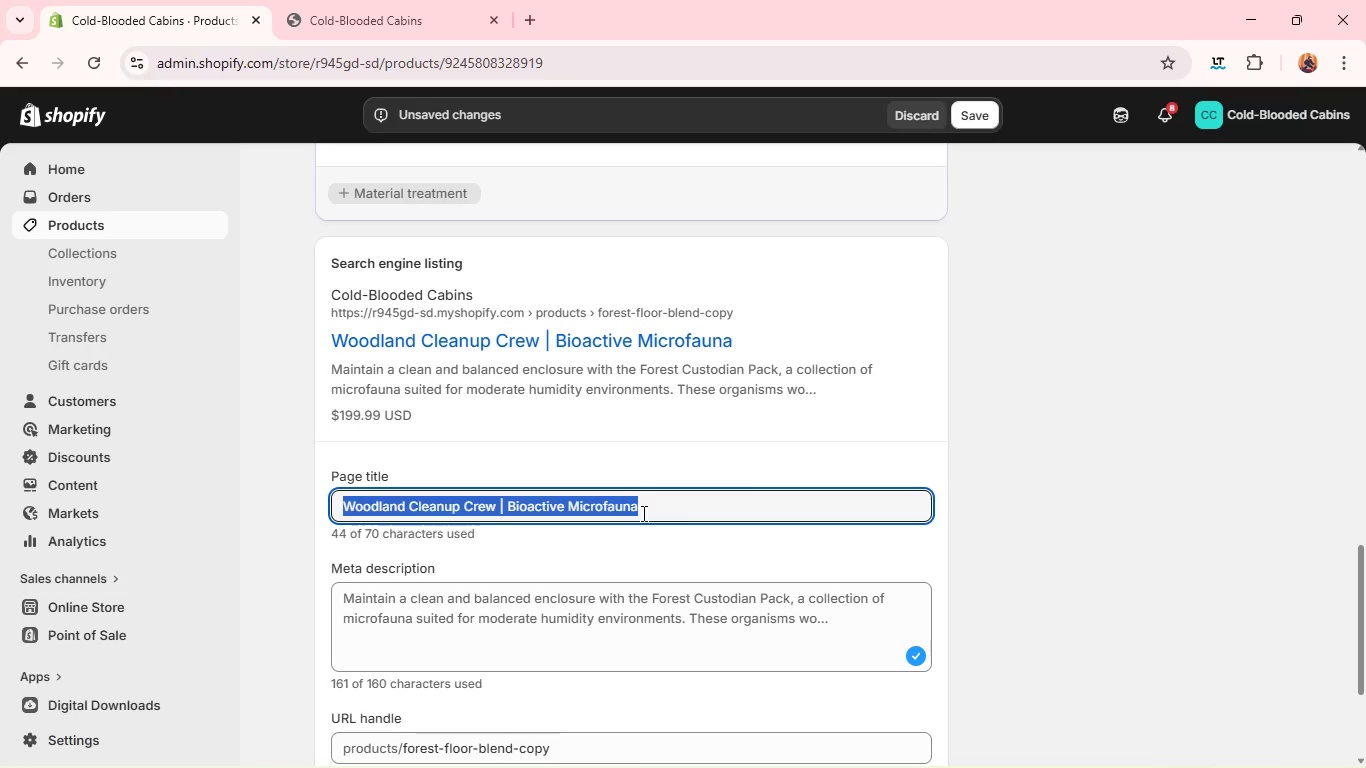 
key(Control+C)
 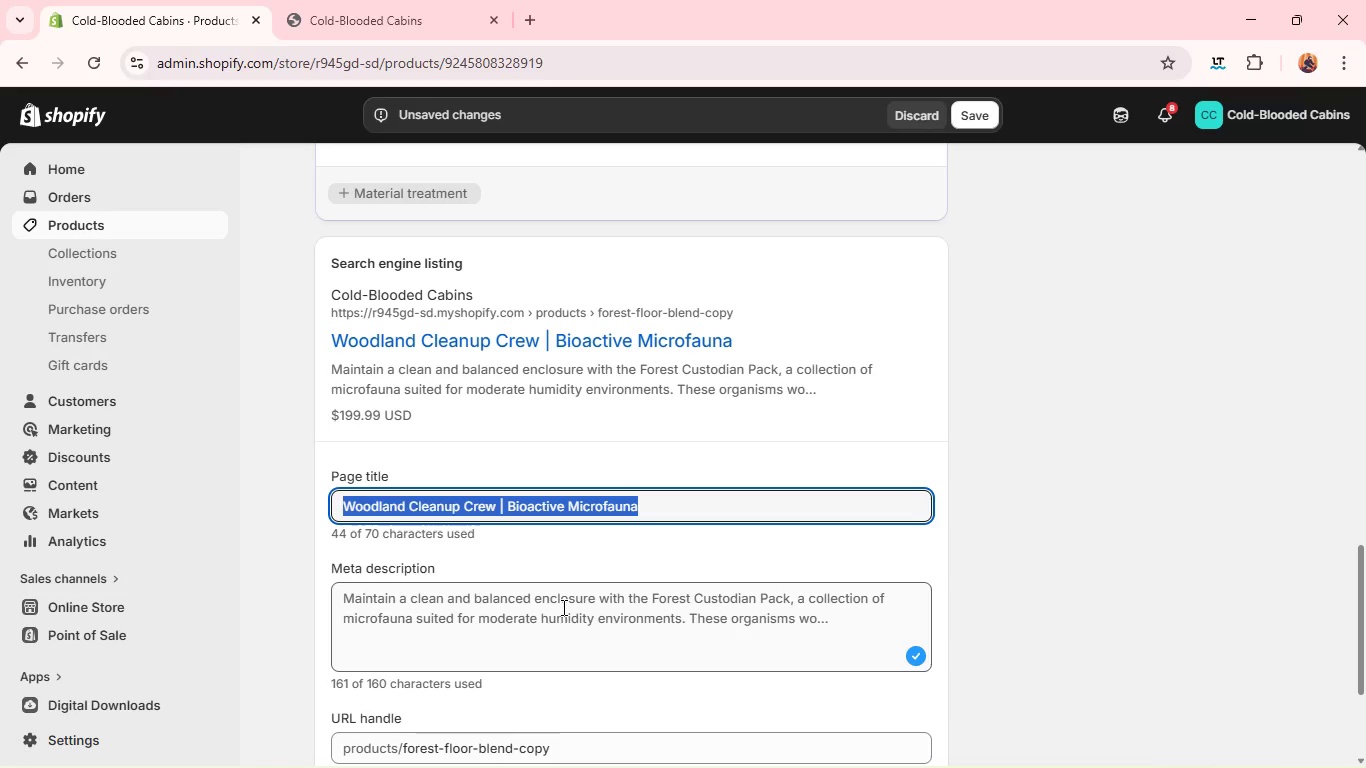 
left_click([562, 607])
 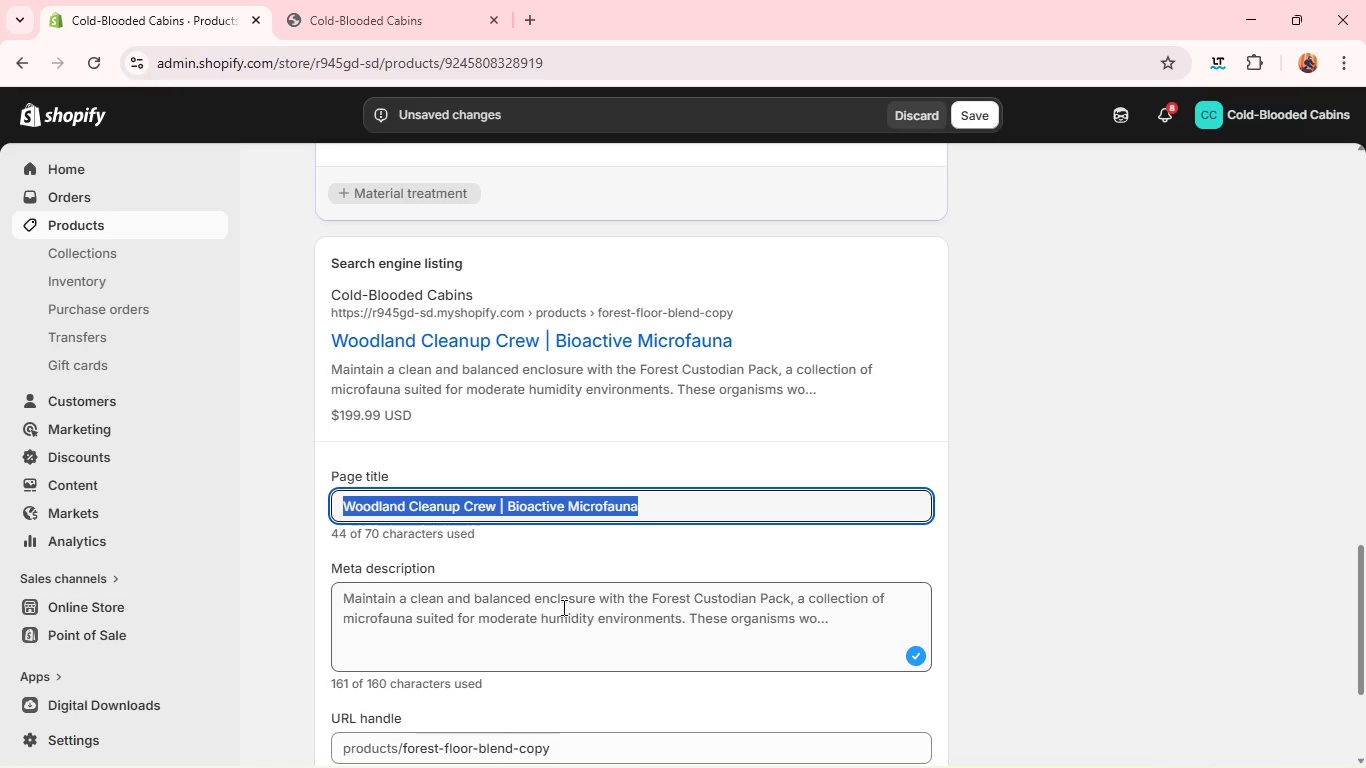 
key(Control+A)
 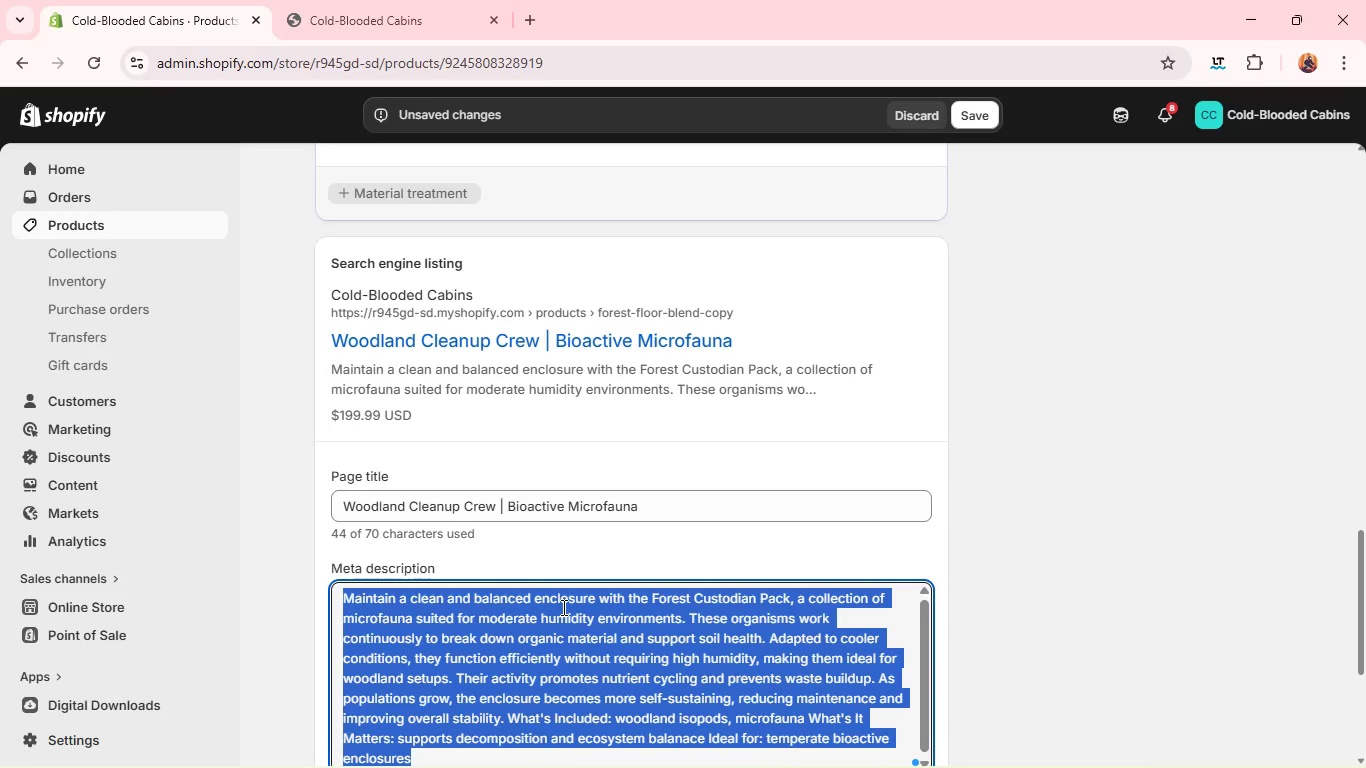 
key(Control+V)
 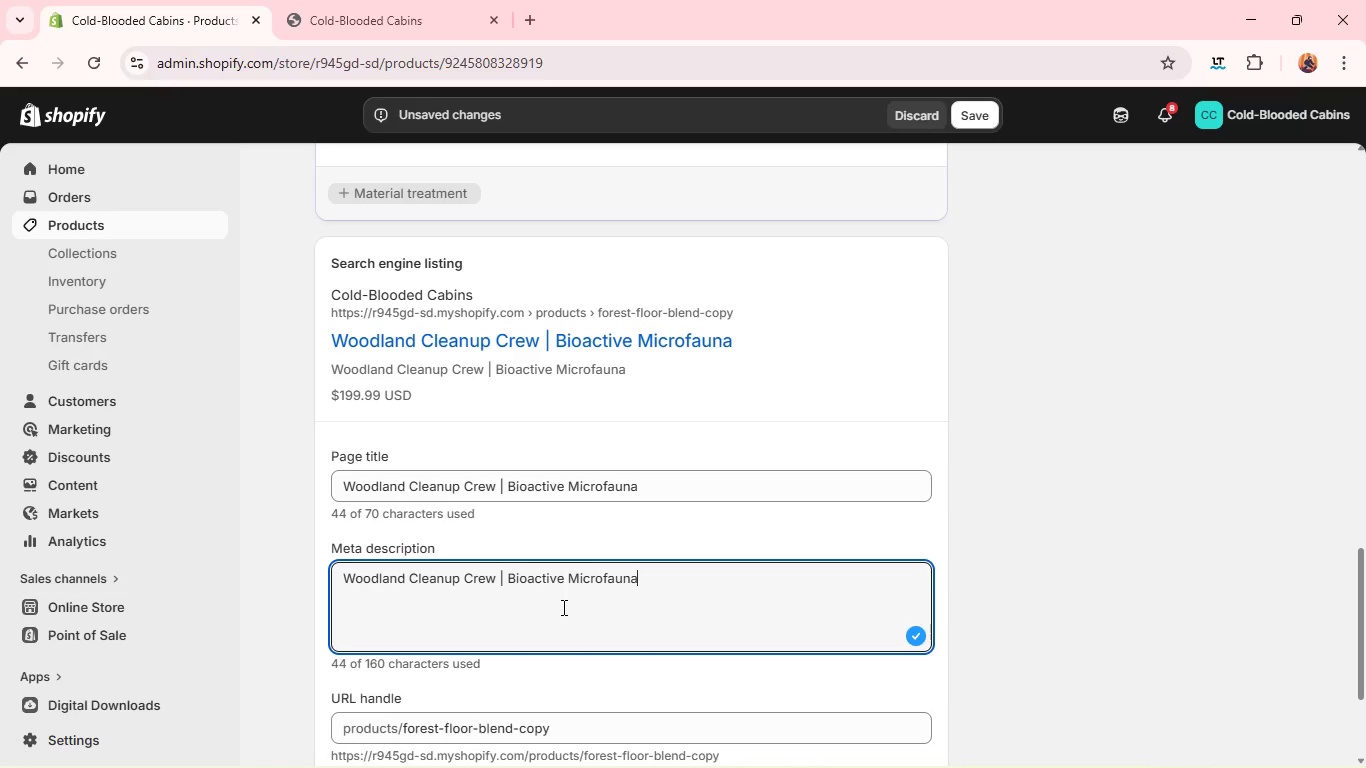 
wait(11.86)
 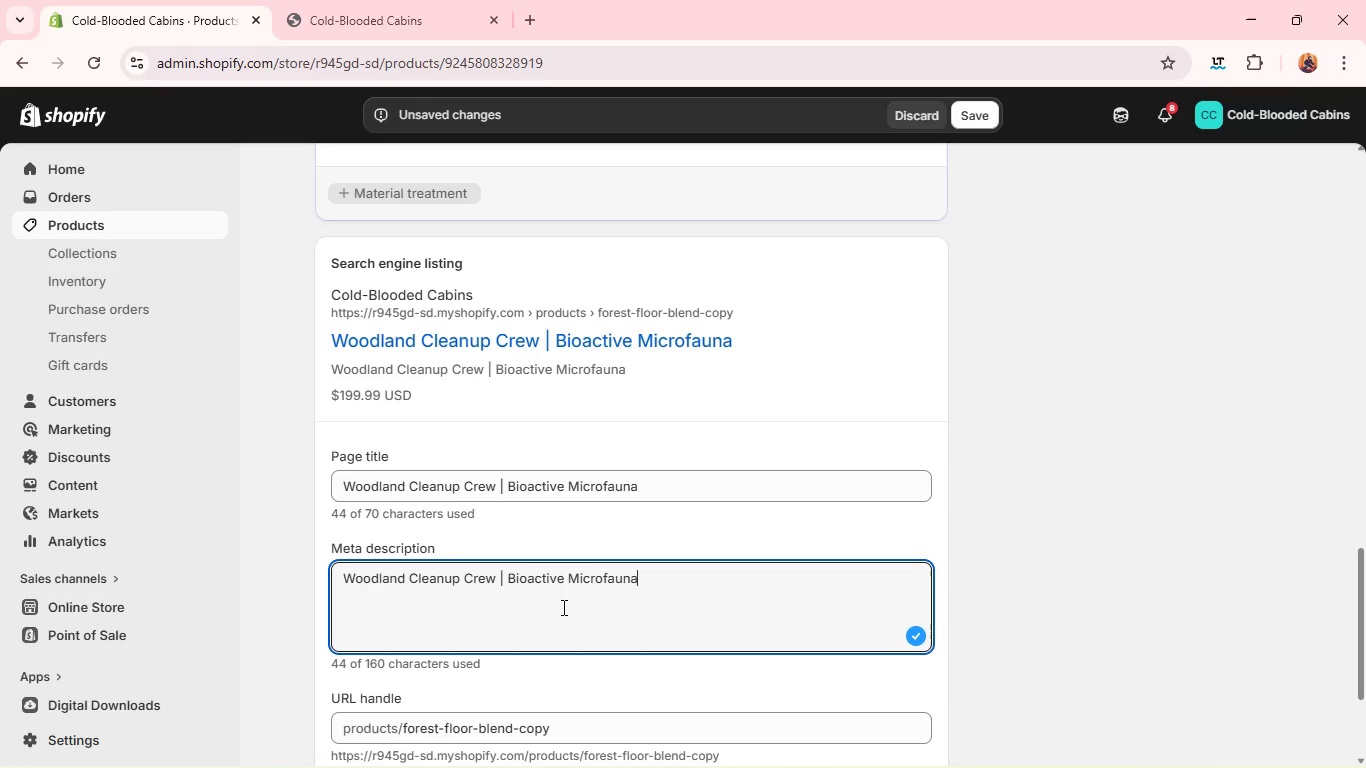 
key(Control+A)
 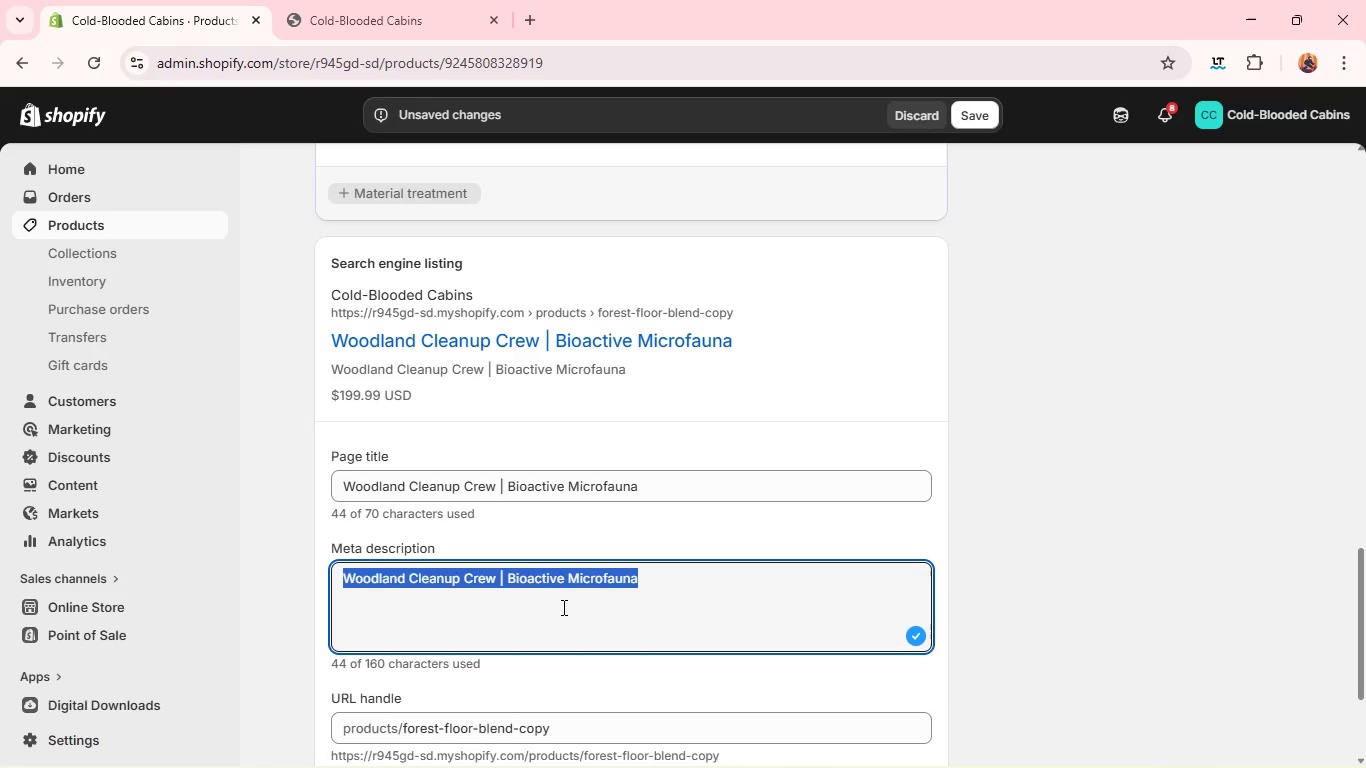 
type(Microfa)
key(Backspace)
key(Backspace)
type(fauna for reme)
key(Backspace)
key(Backspace)
key(Backspace)
key(Backspace)
type(te)
 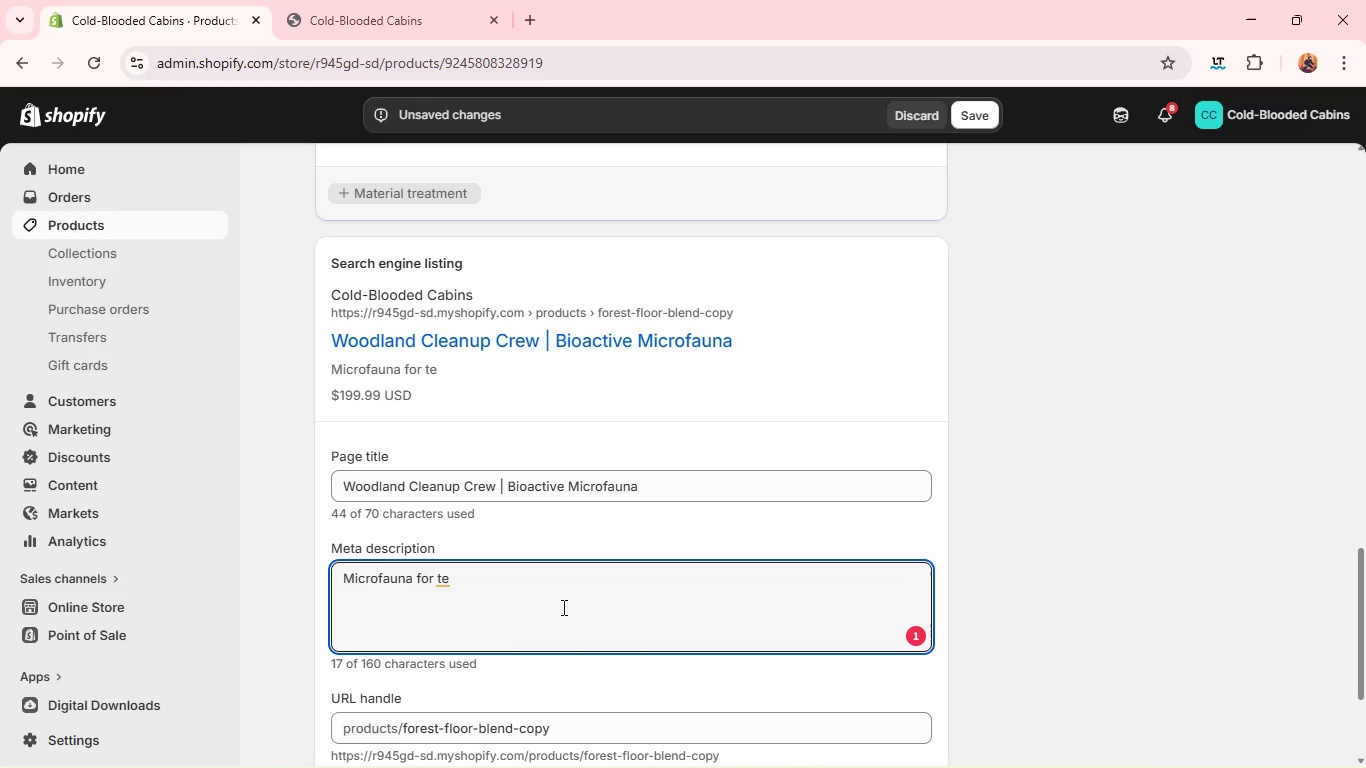 
type(mperate )
 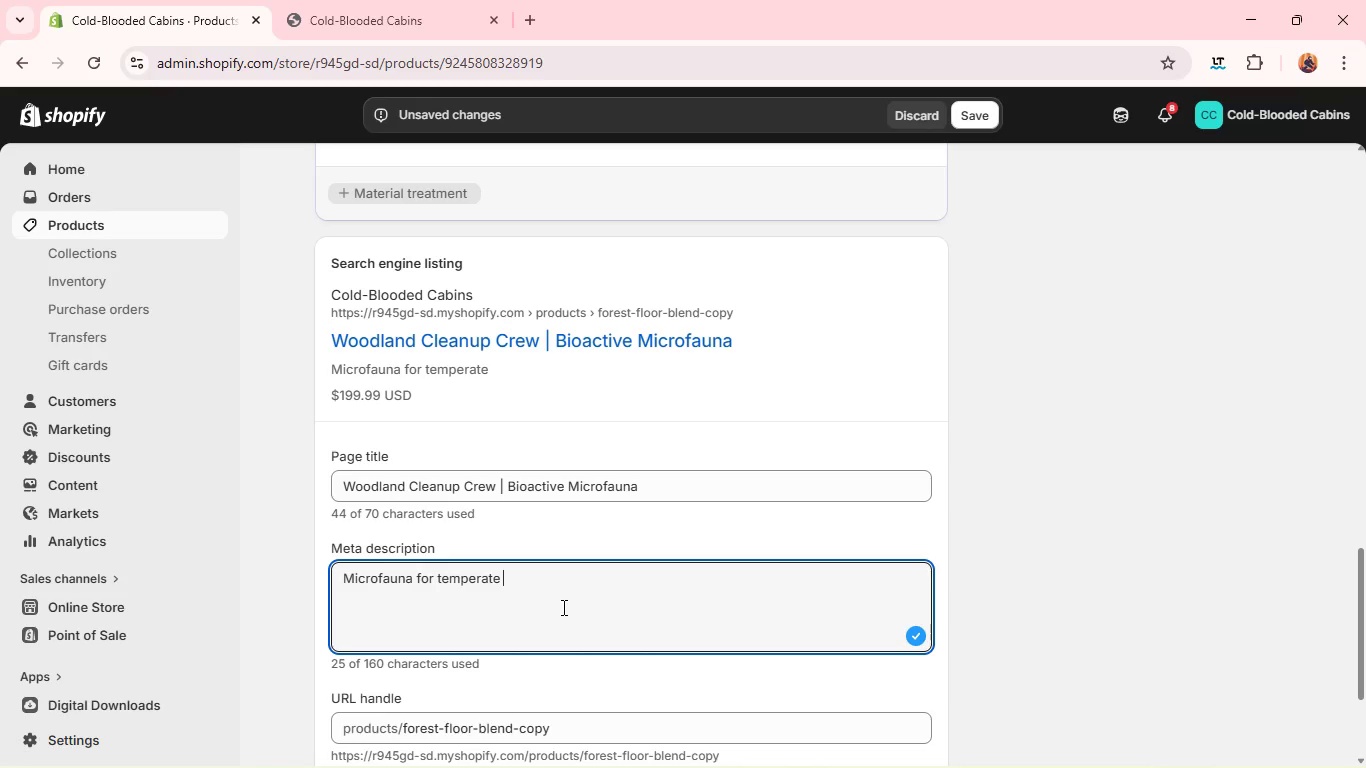 
wait(21.44)
 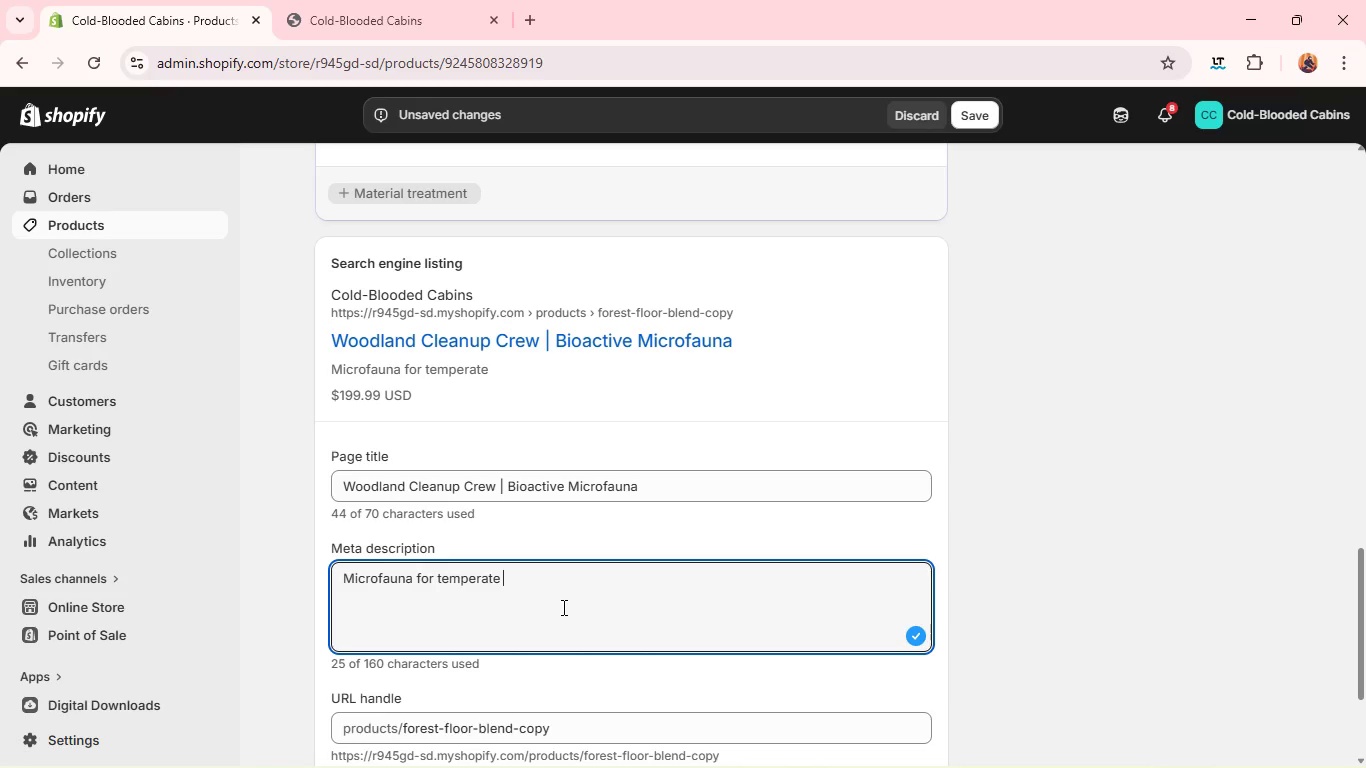 
type(terr)
 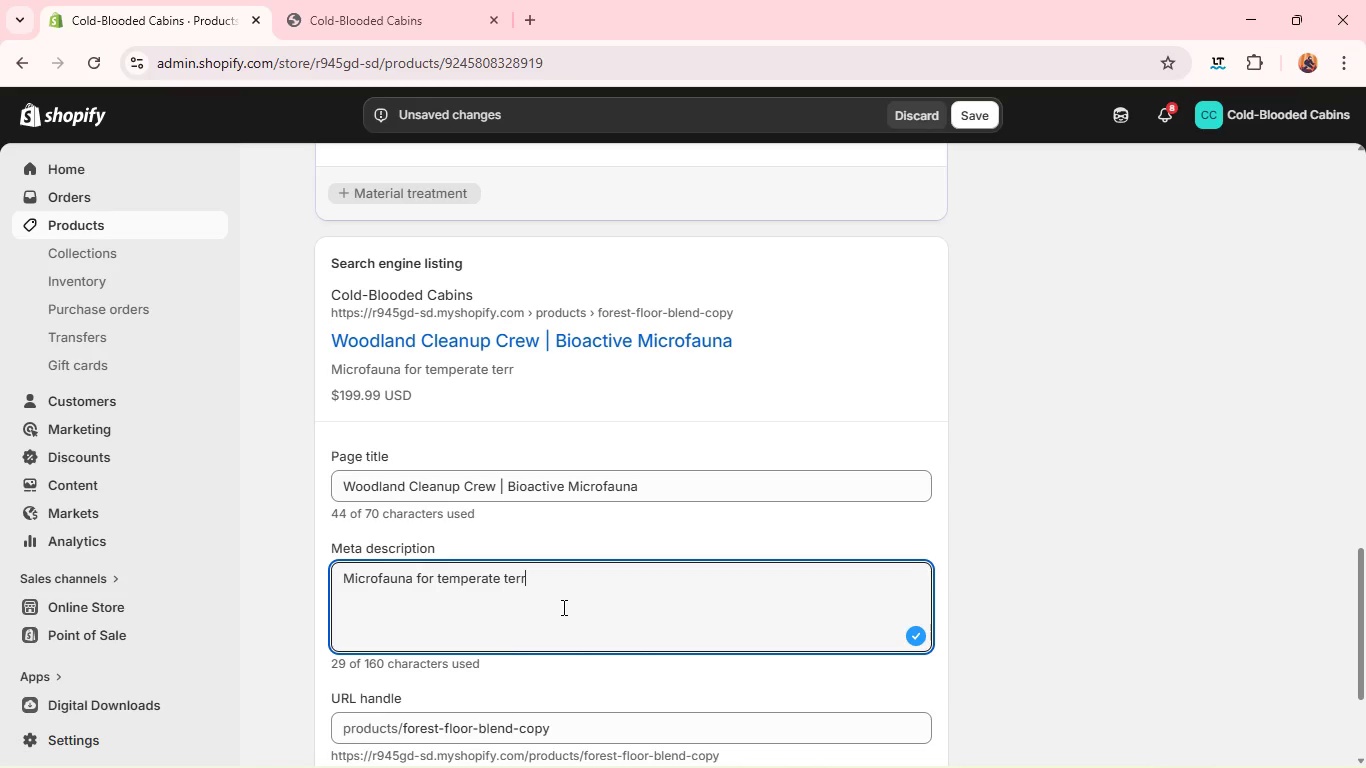 
wait(7.38)
 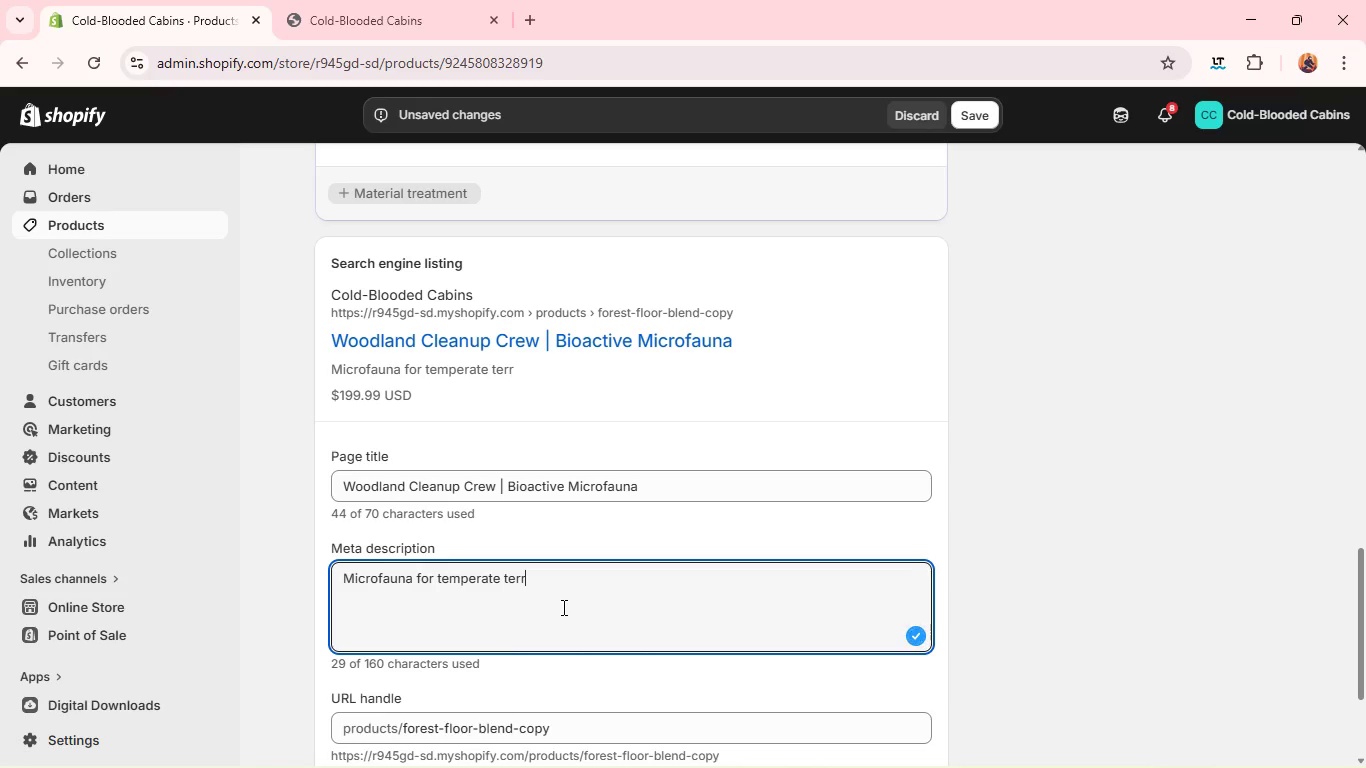 
type(ariums. Maita)
key(Backspace)
key(Backspace)
type(ntains cleanliness anf )
key(Backspace)
key(Backspace)
type(d supports natural nutrient )
 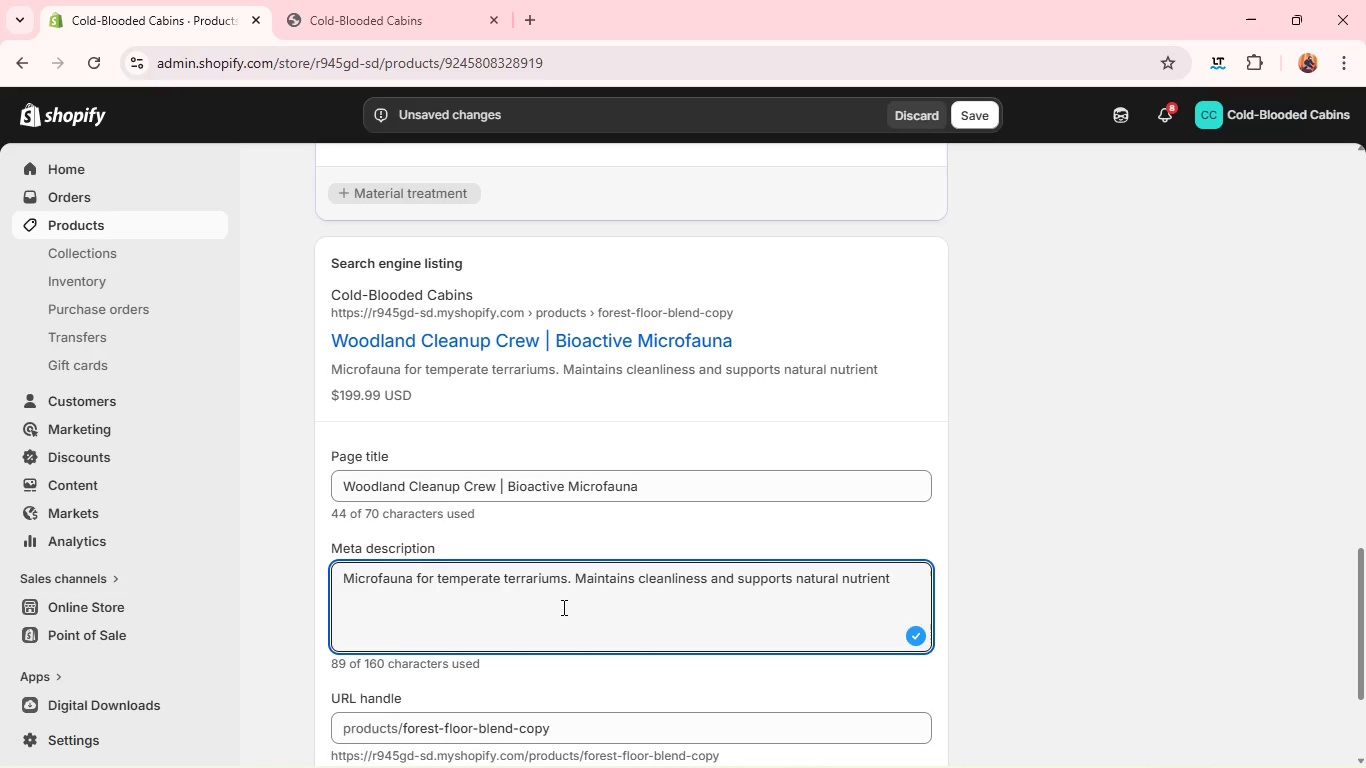 
wait(13.22)
 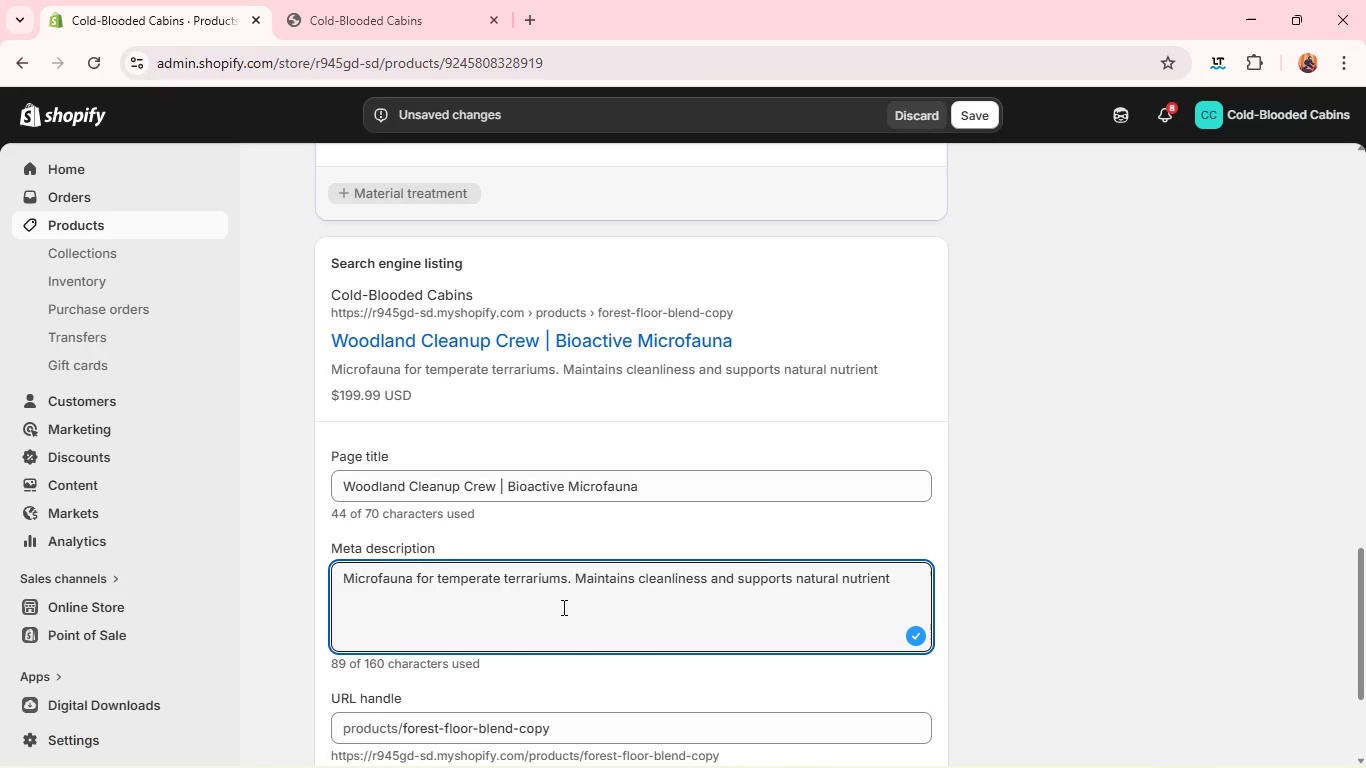 
type(cycling. )
 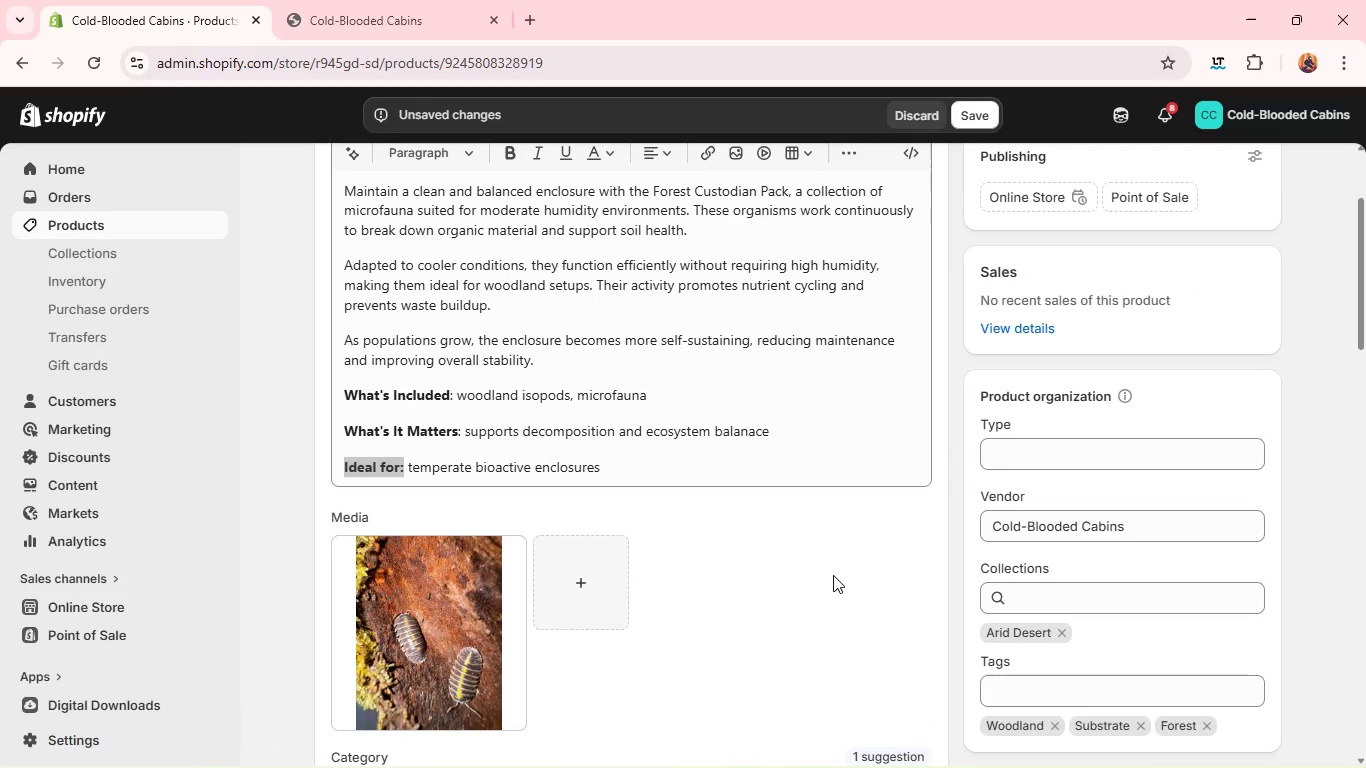 
wait(9.55)
 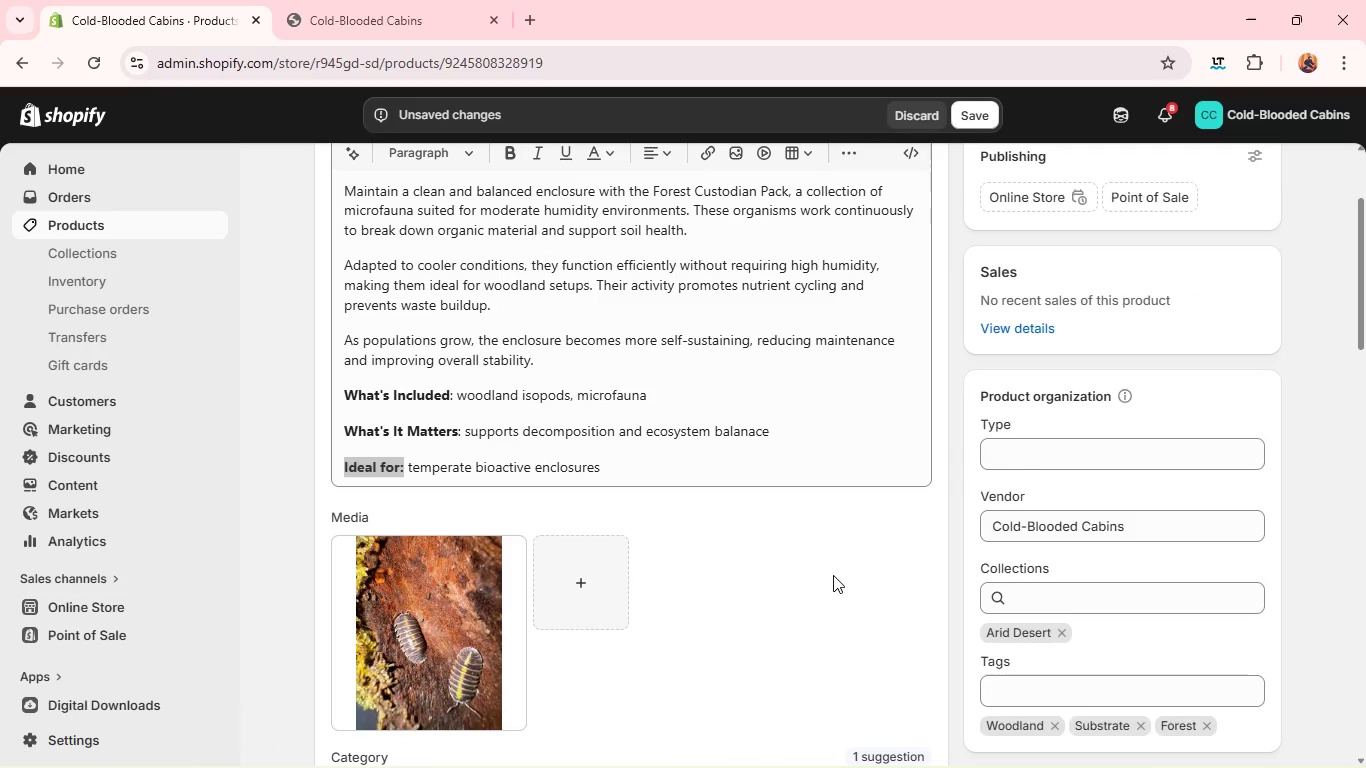 
left_click([1065, 632])
 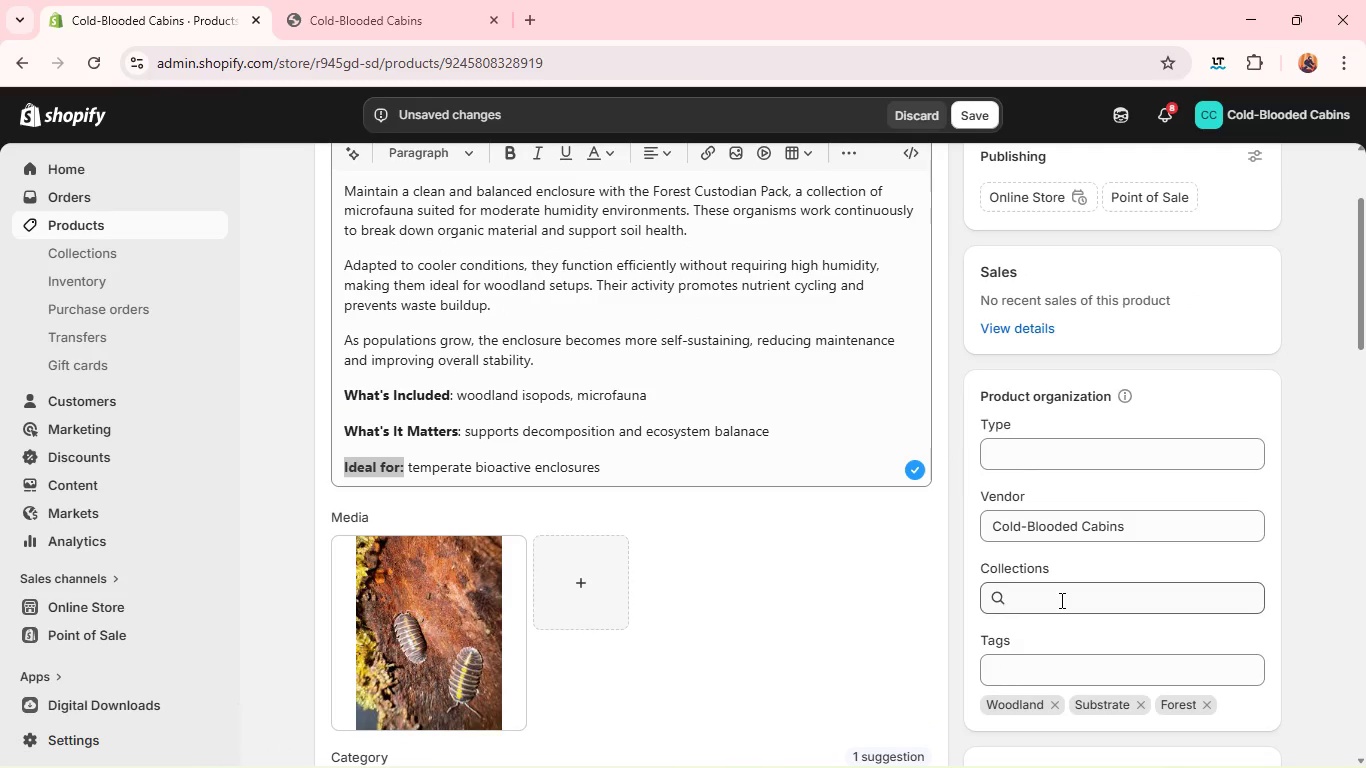 
left_click([1060, 600])
 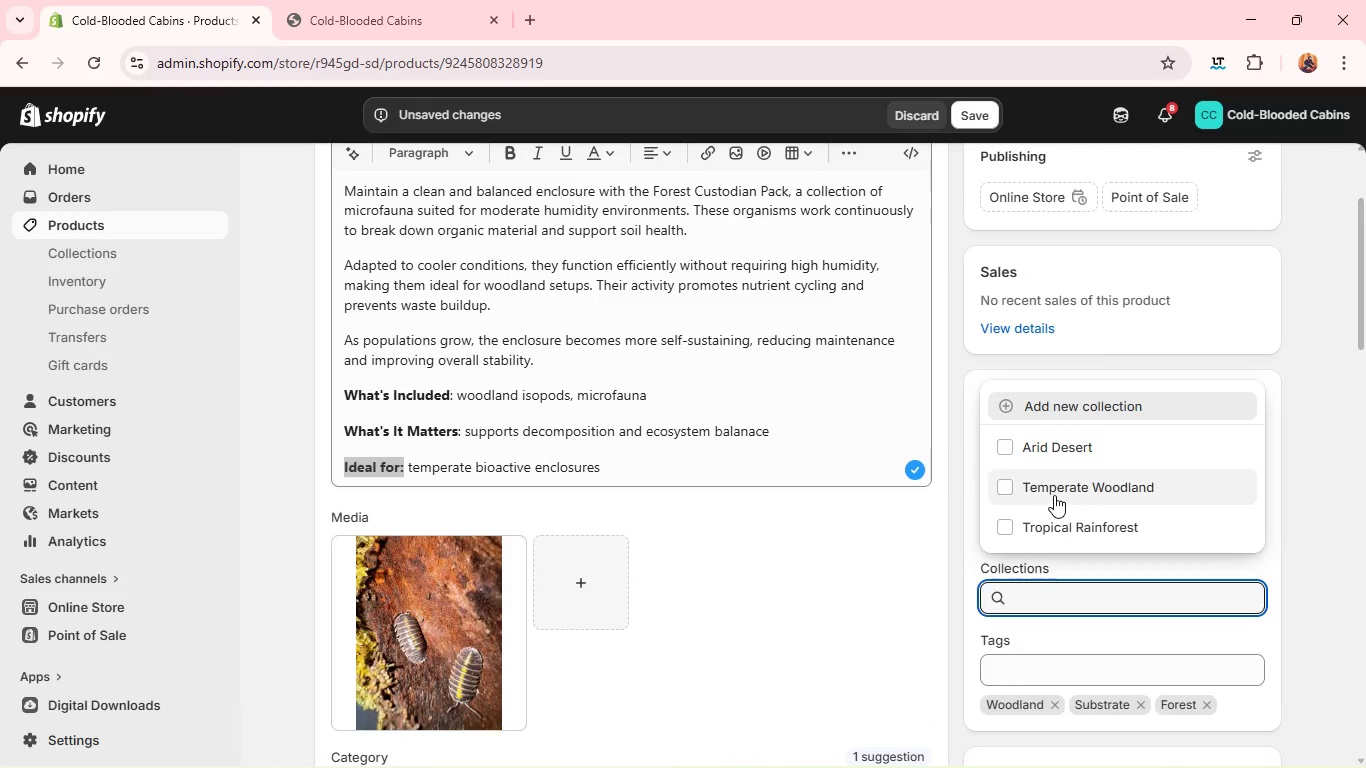 
left_click([1054, 495])
 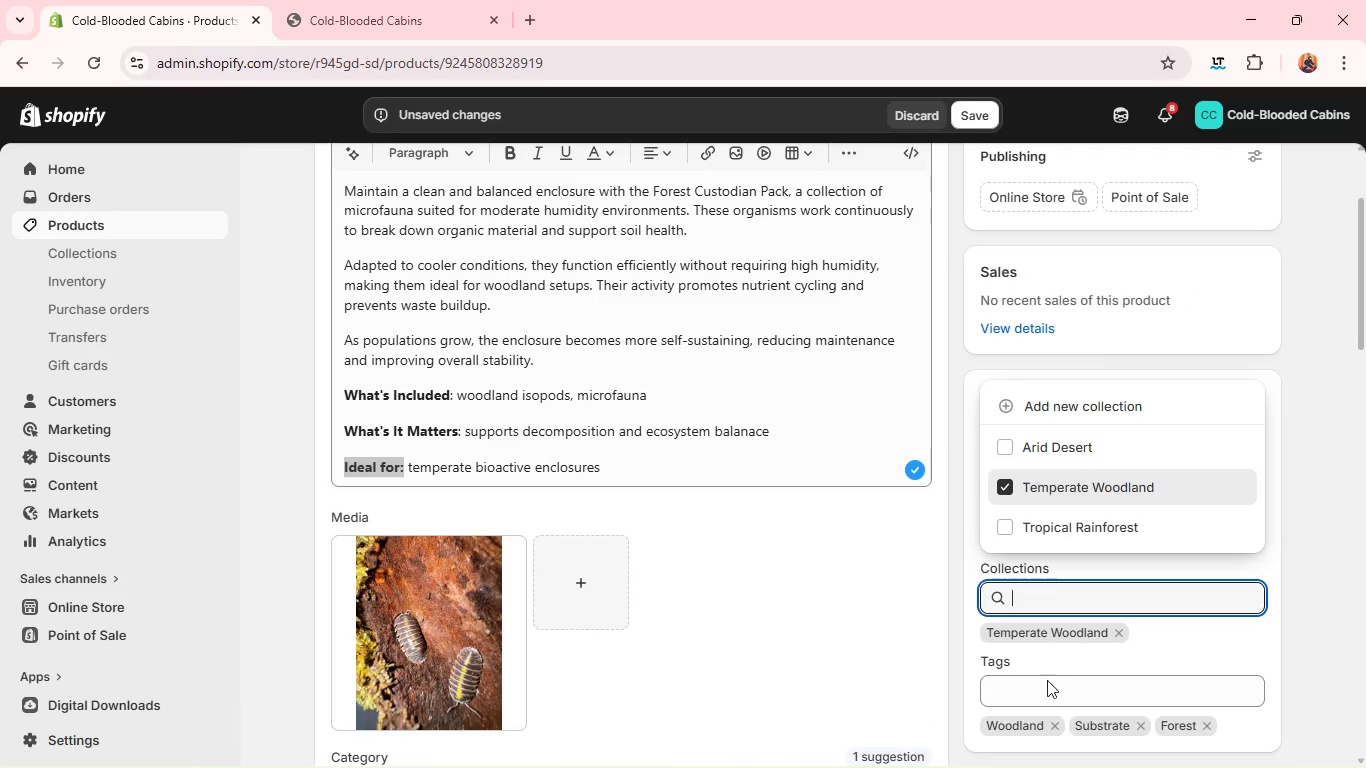 
left_click([1043, 687])
 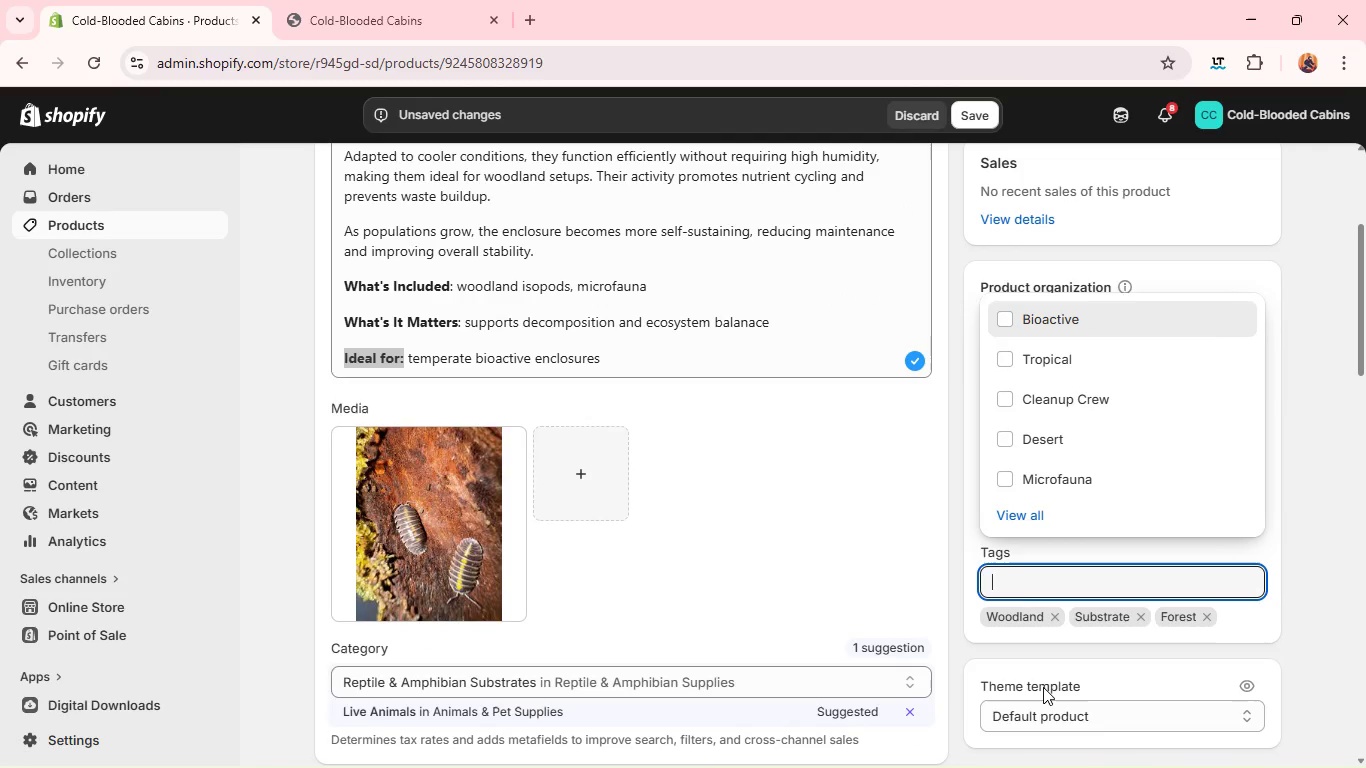 
wait(8.84)
 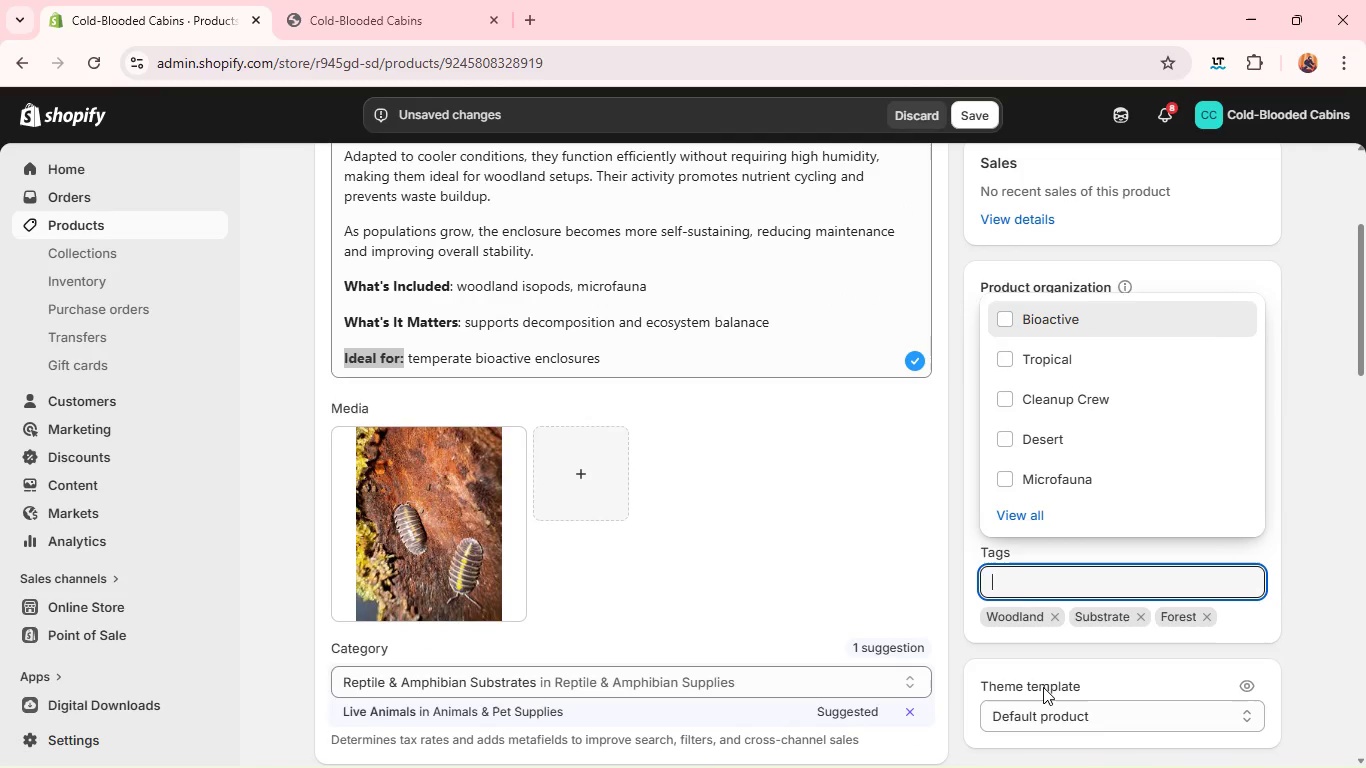 
left_click([1050, 616])
 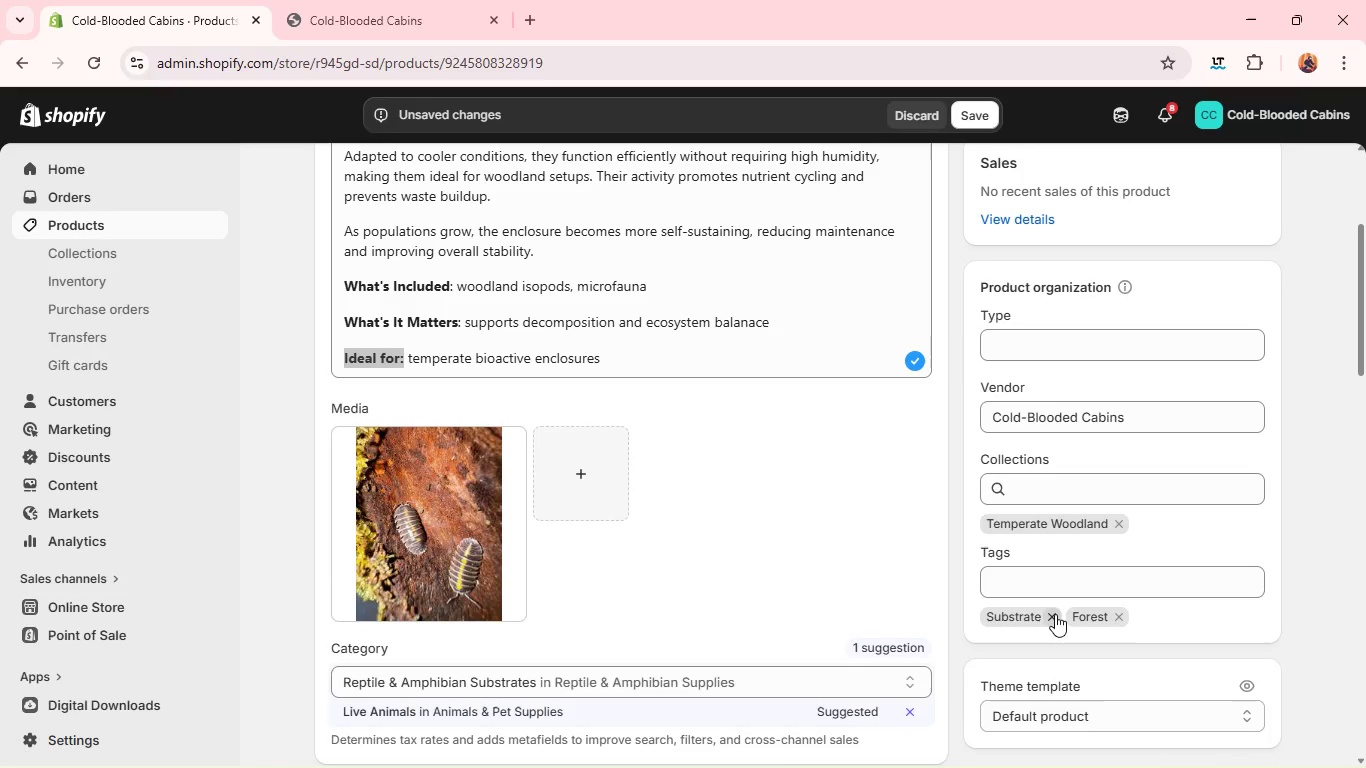 
left_click([1055, 614])
 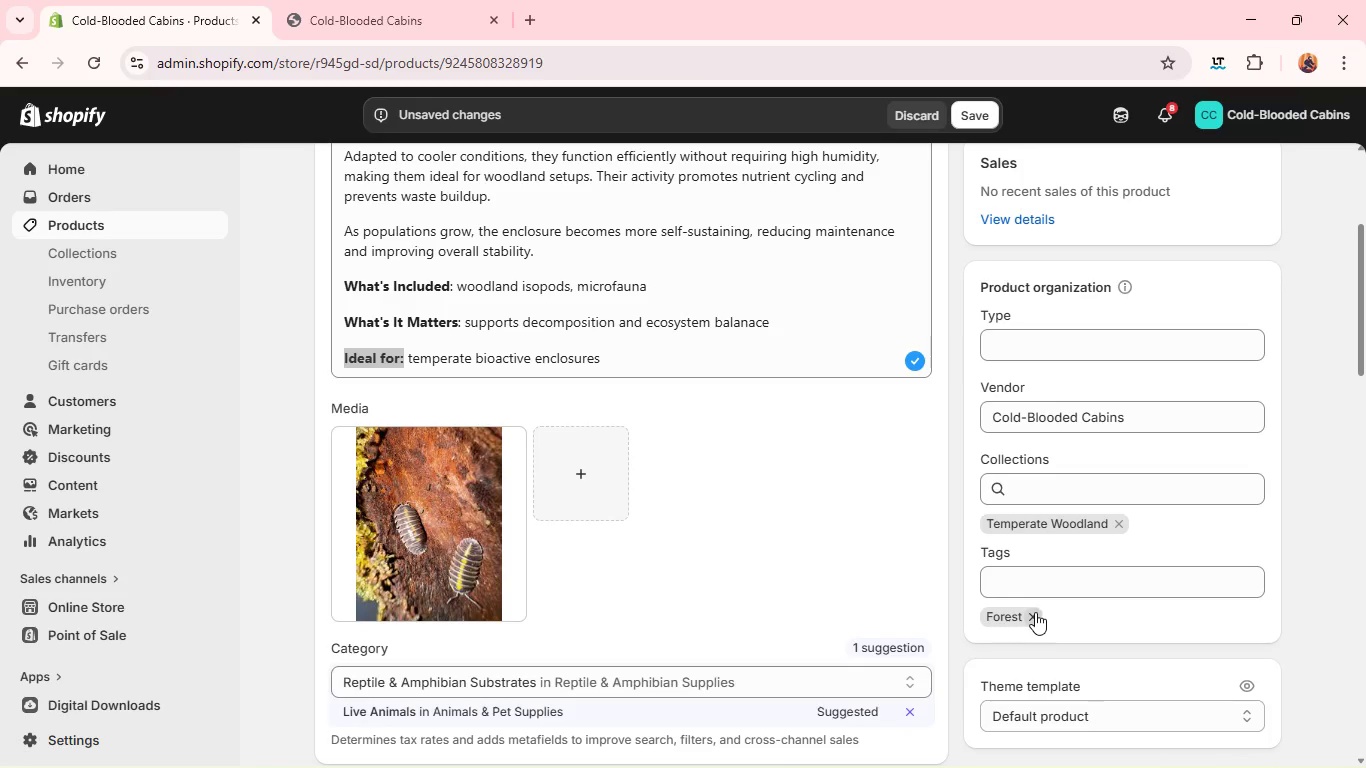 
left_click([1035, 612])
 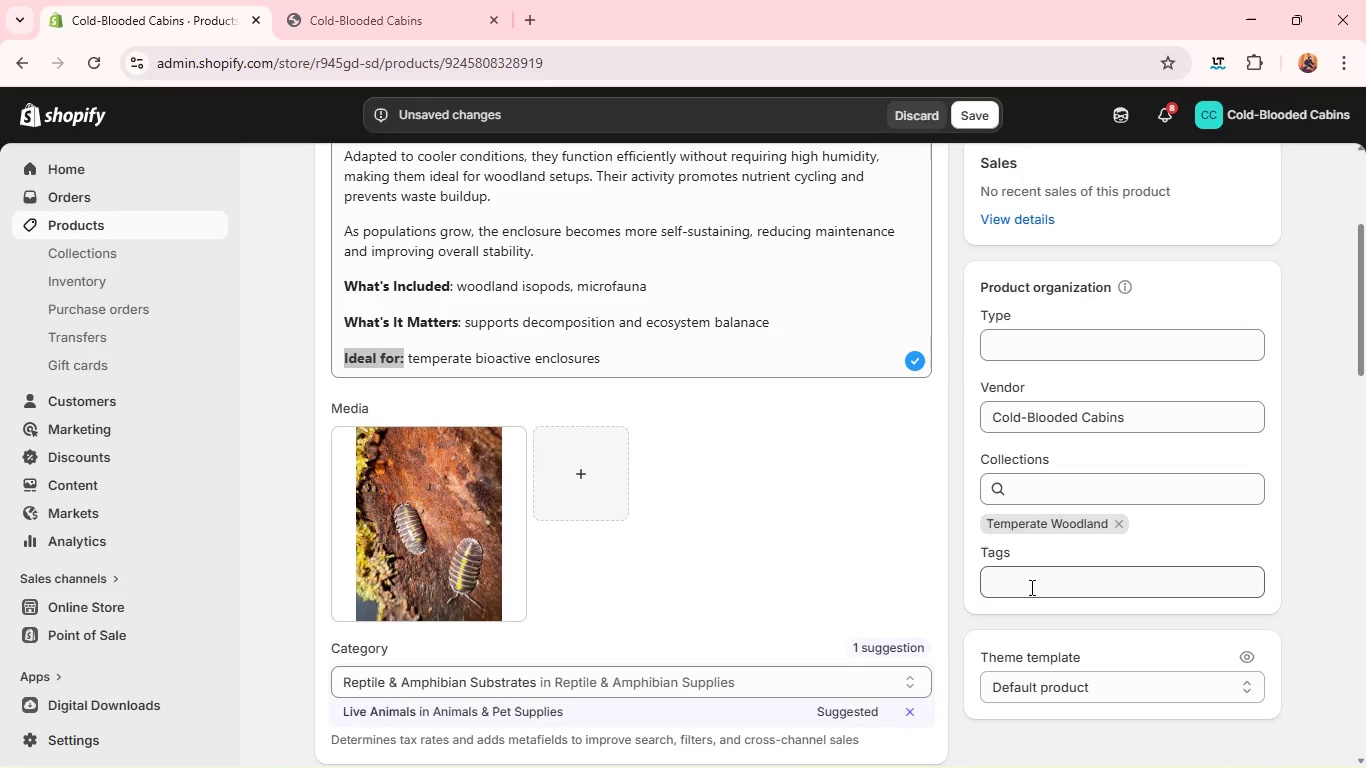 
left_click([1030, 587])
 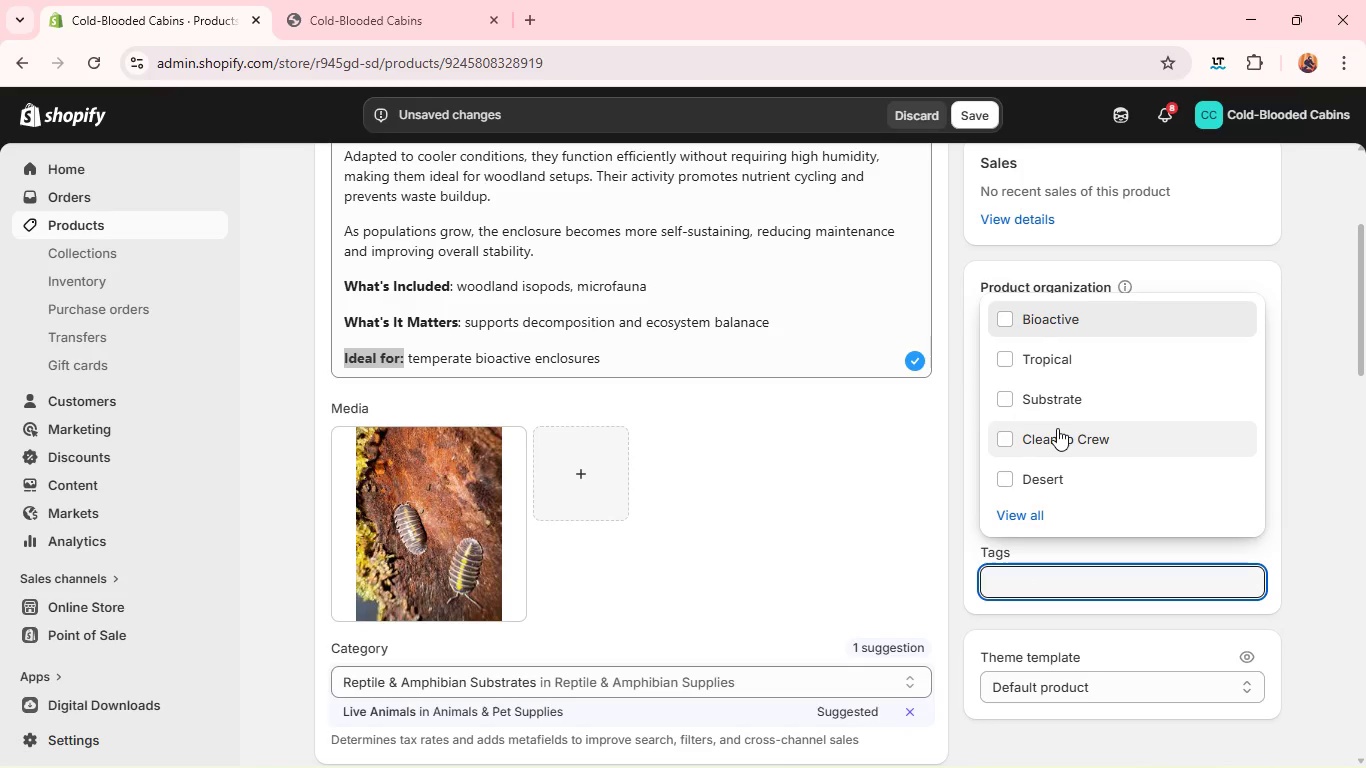 
wait(6.28)
 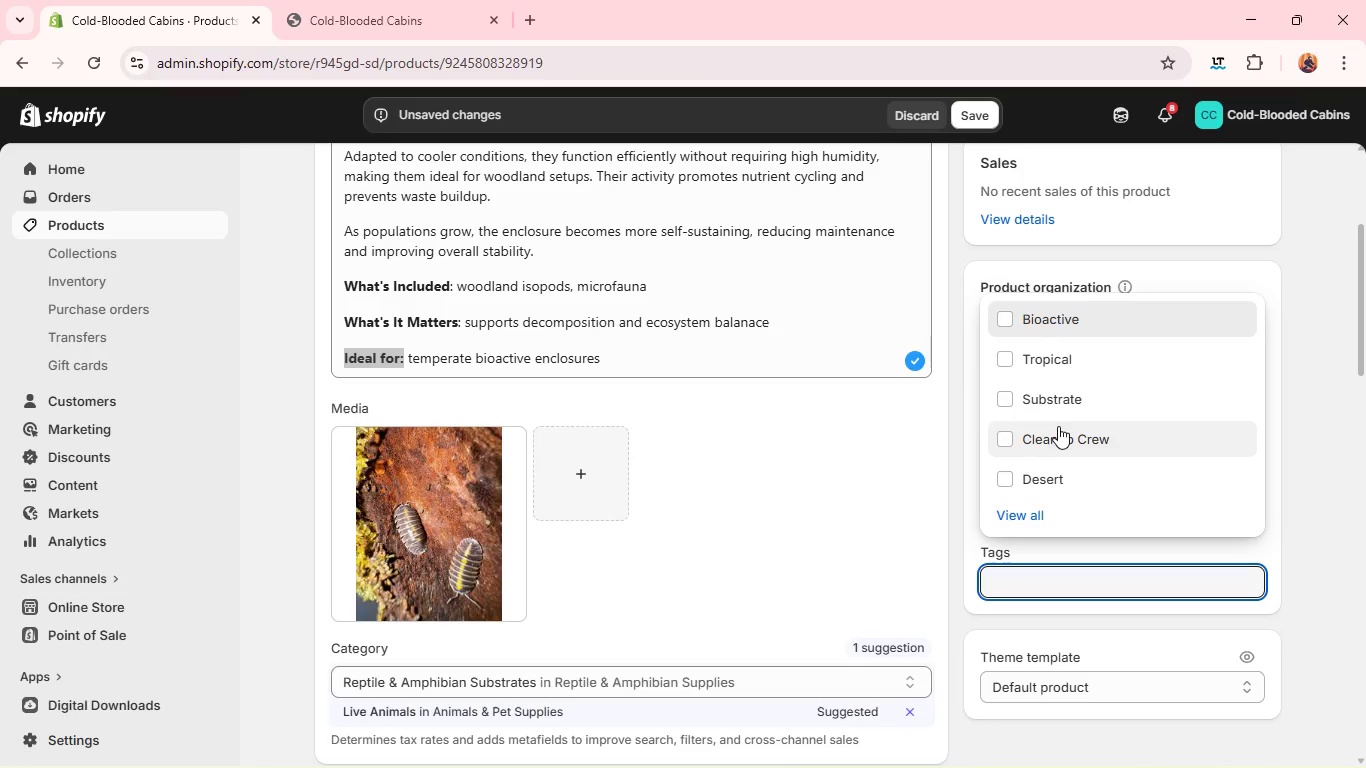 
left_click([1057, 429])
 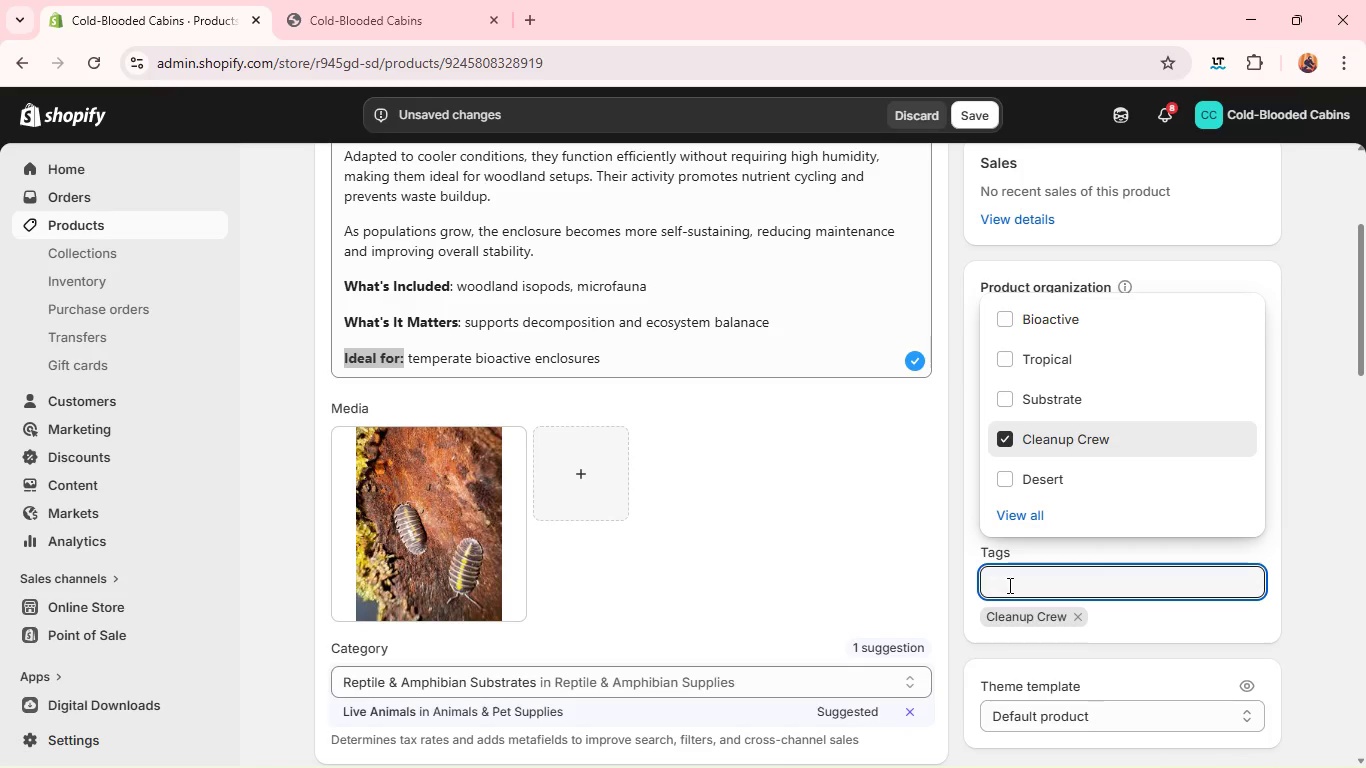 
key(W)
 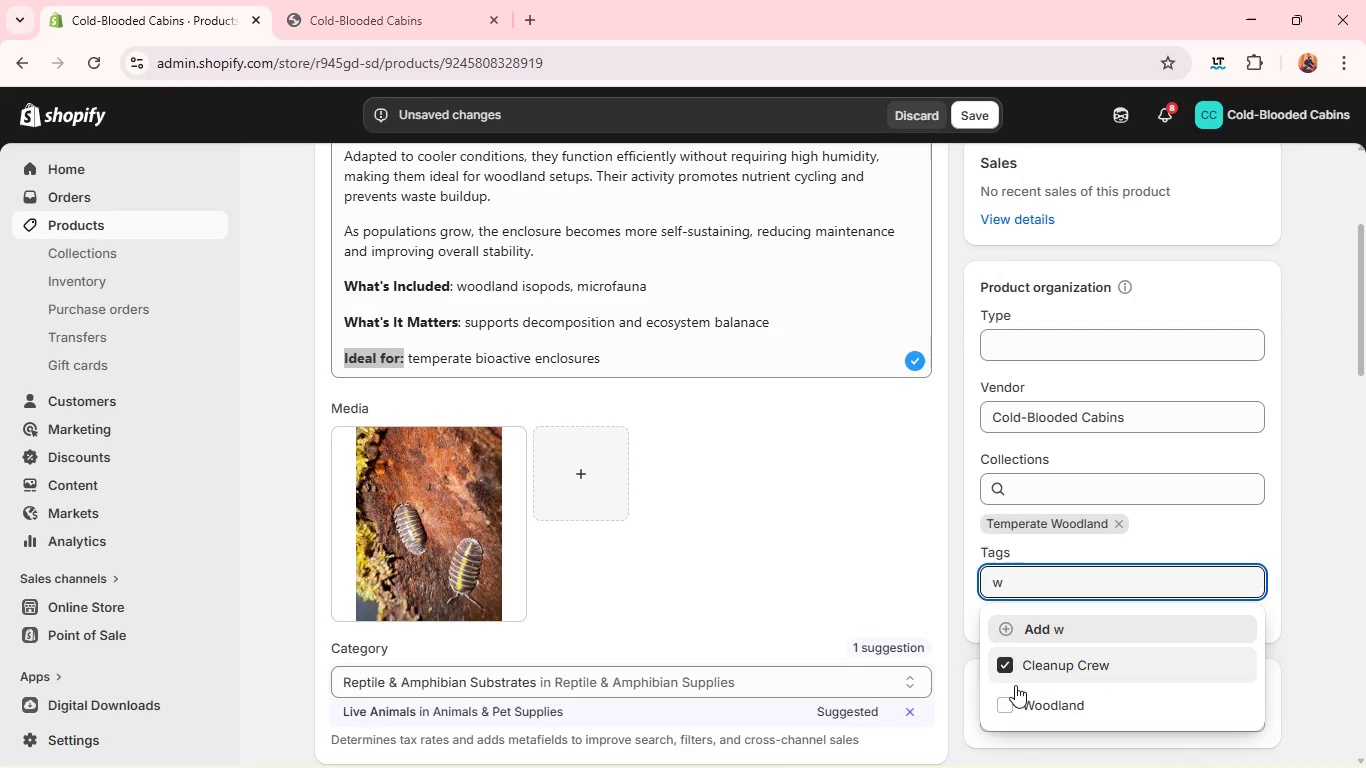 
left_click([1017, 698])
 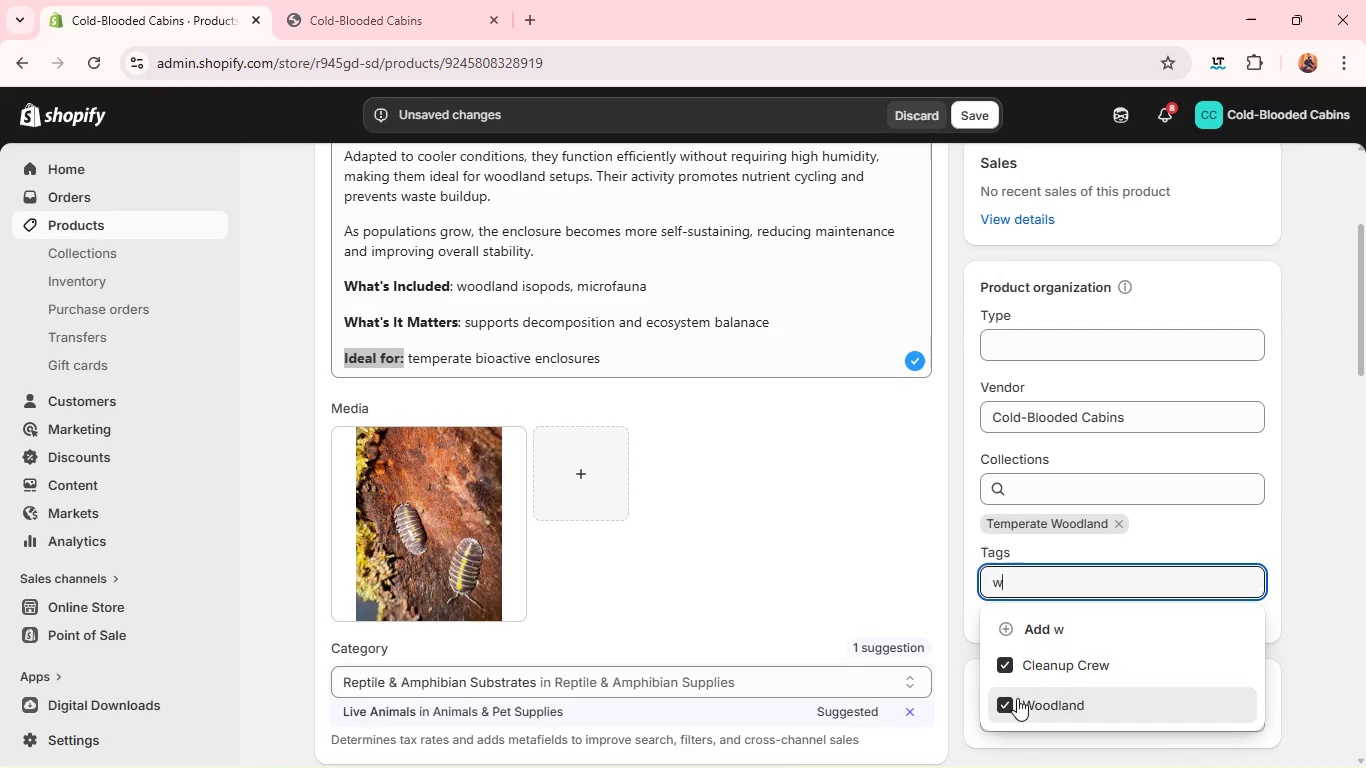 
wait(8.47)
 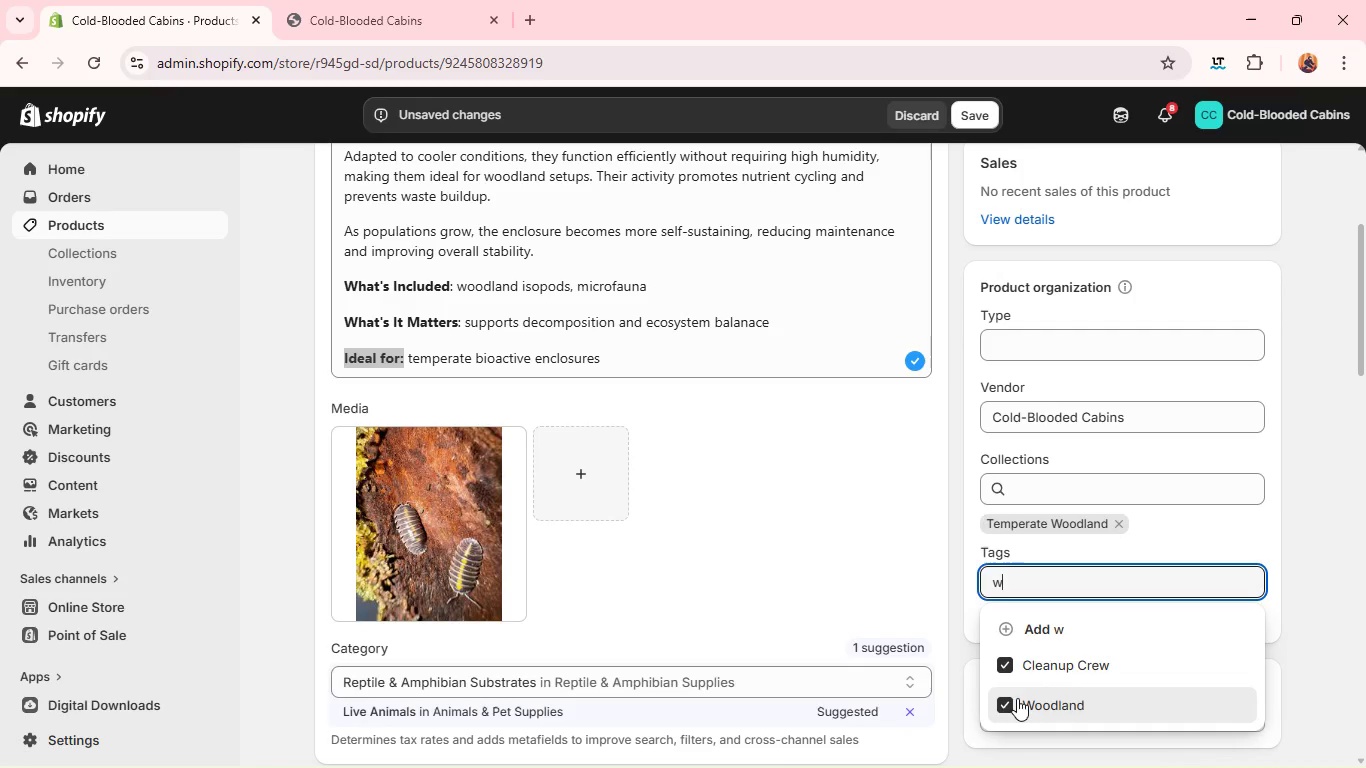 
left_click([835, 555])
 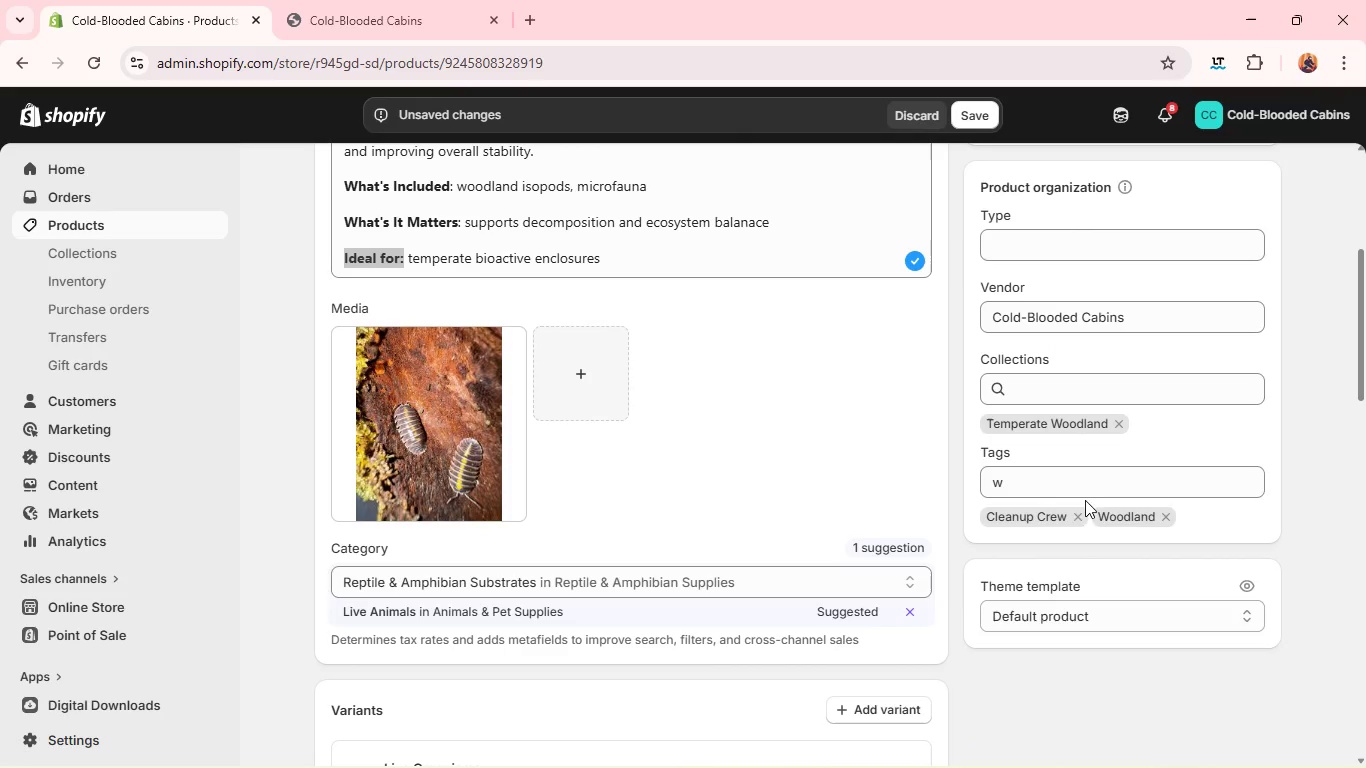 
left_click([1073, 484])
 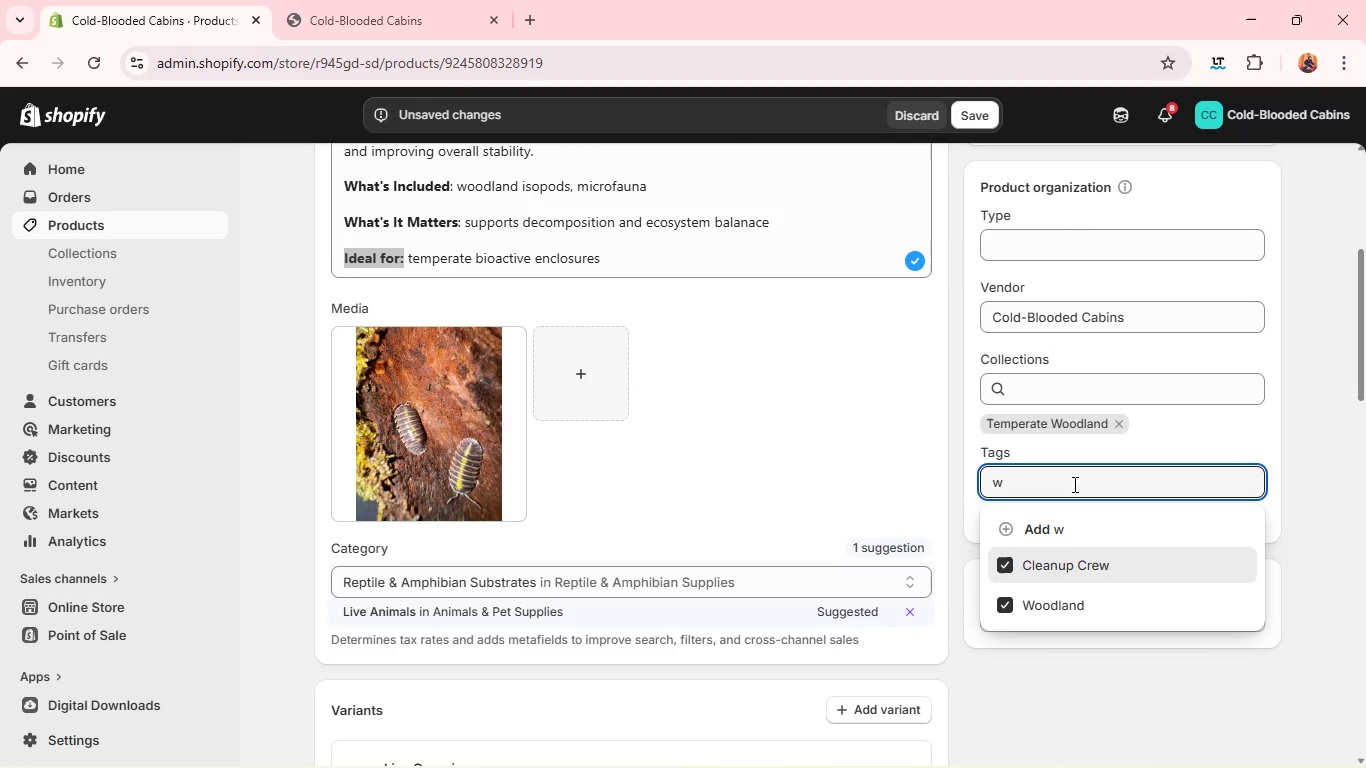 
key(Backslash)
 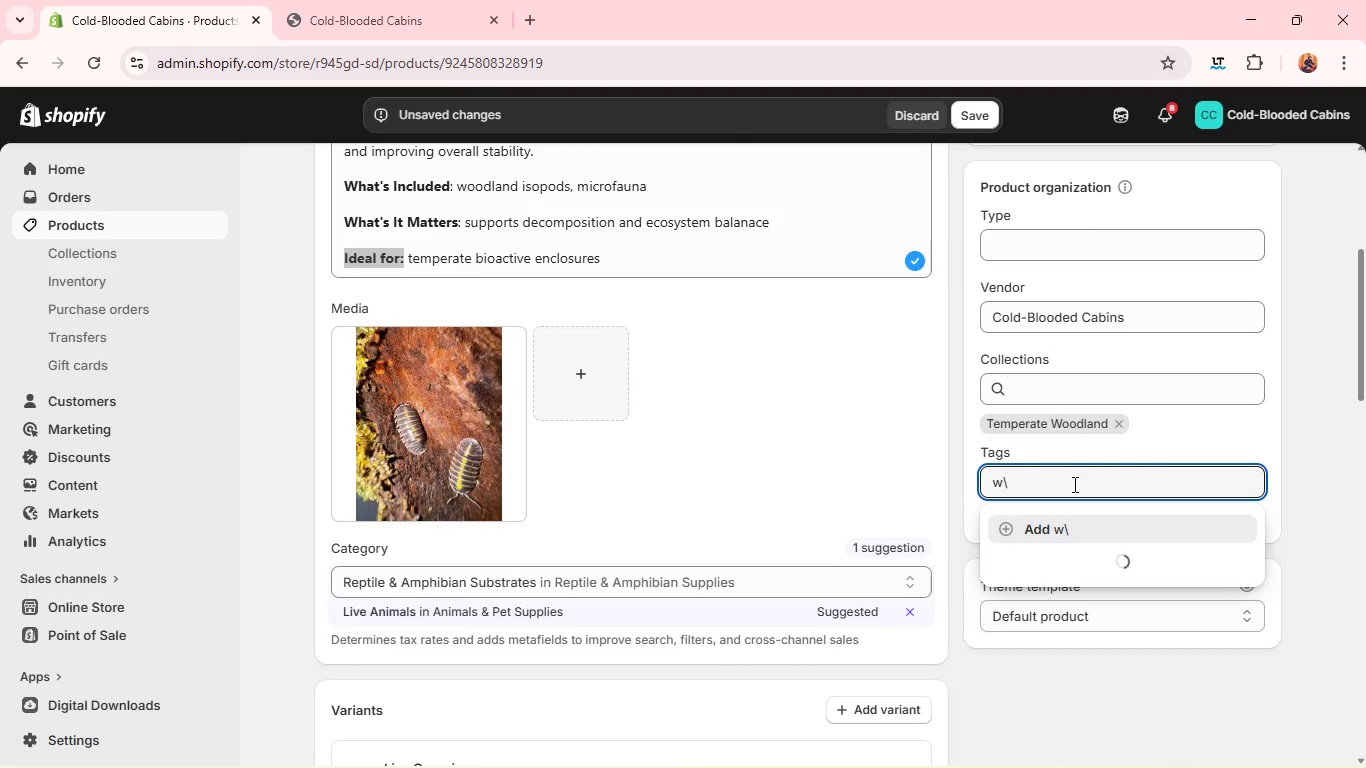 
key(Backspace)
 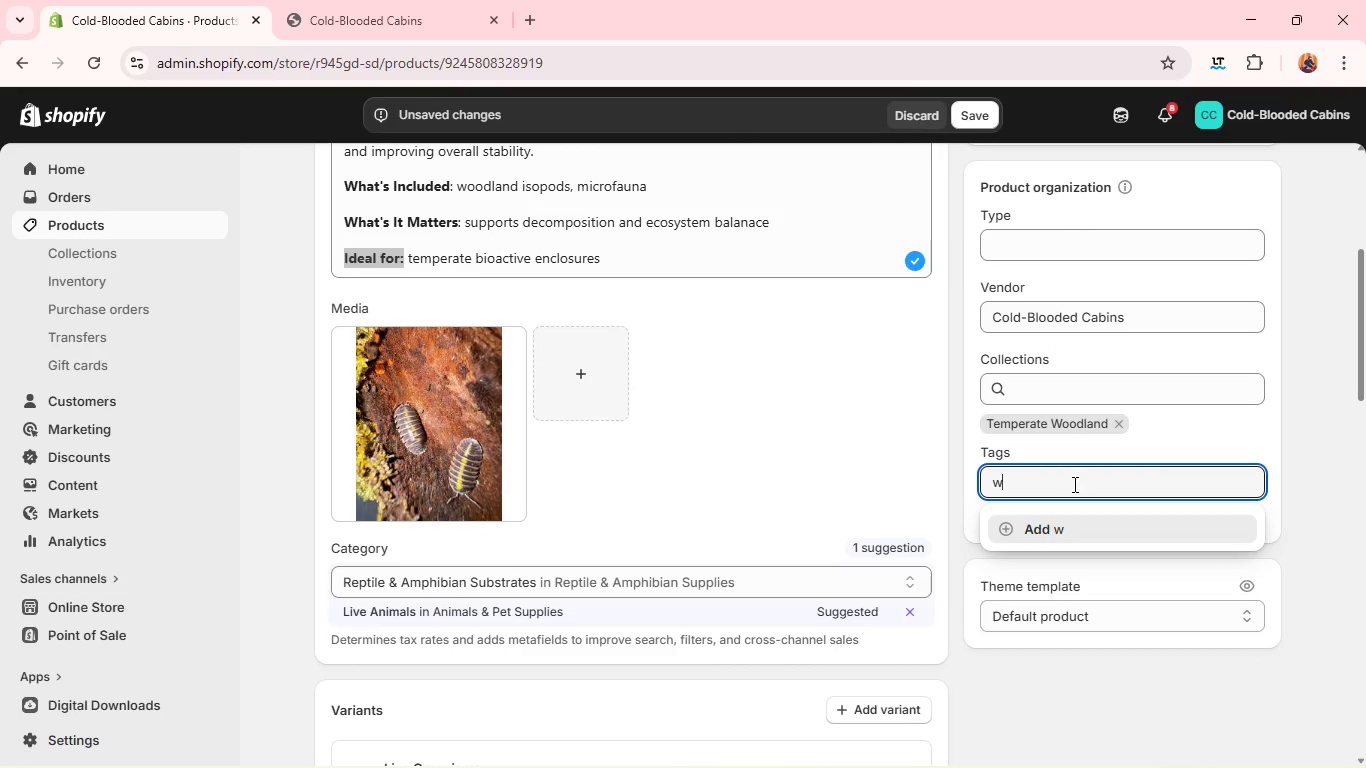 
key(Backspace)
 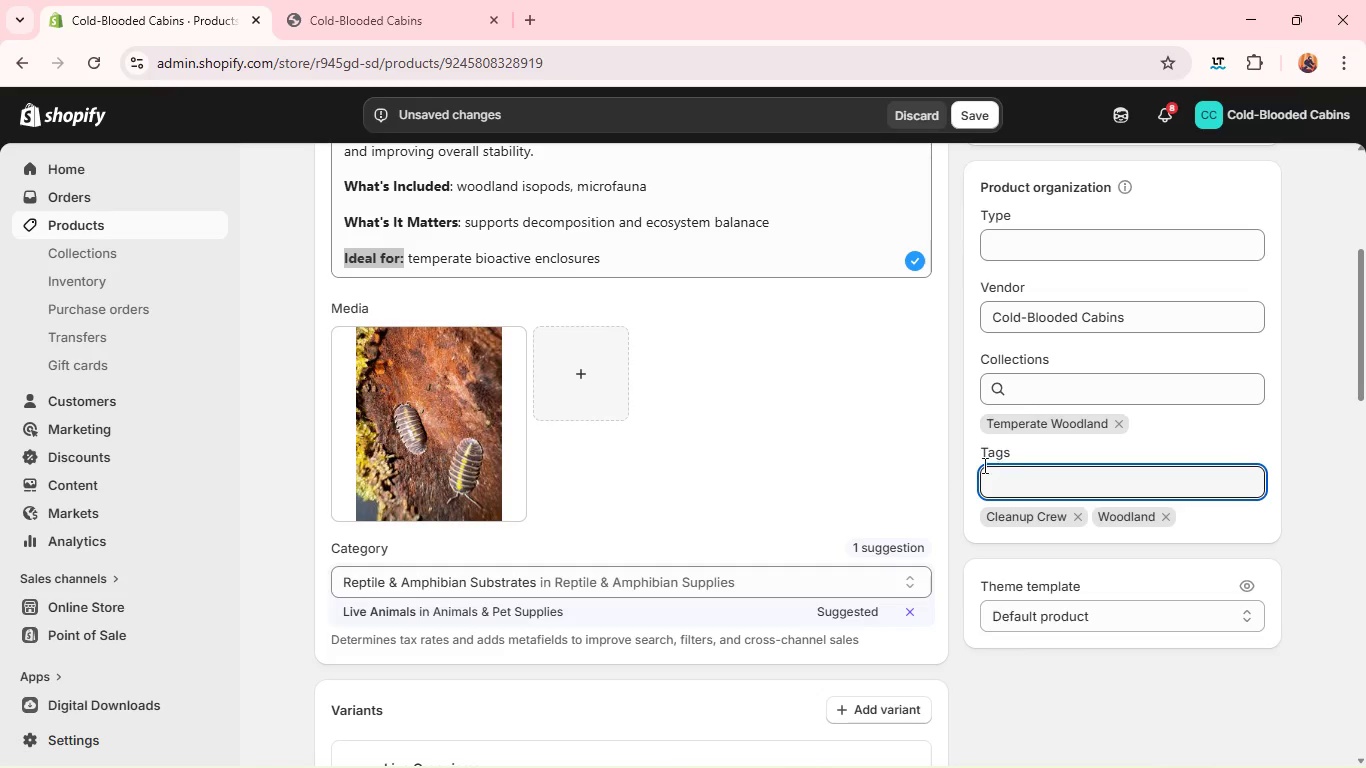 
left_click([880, 441])
 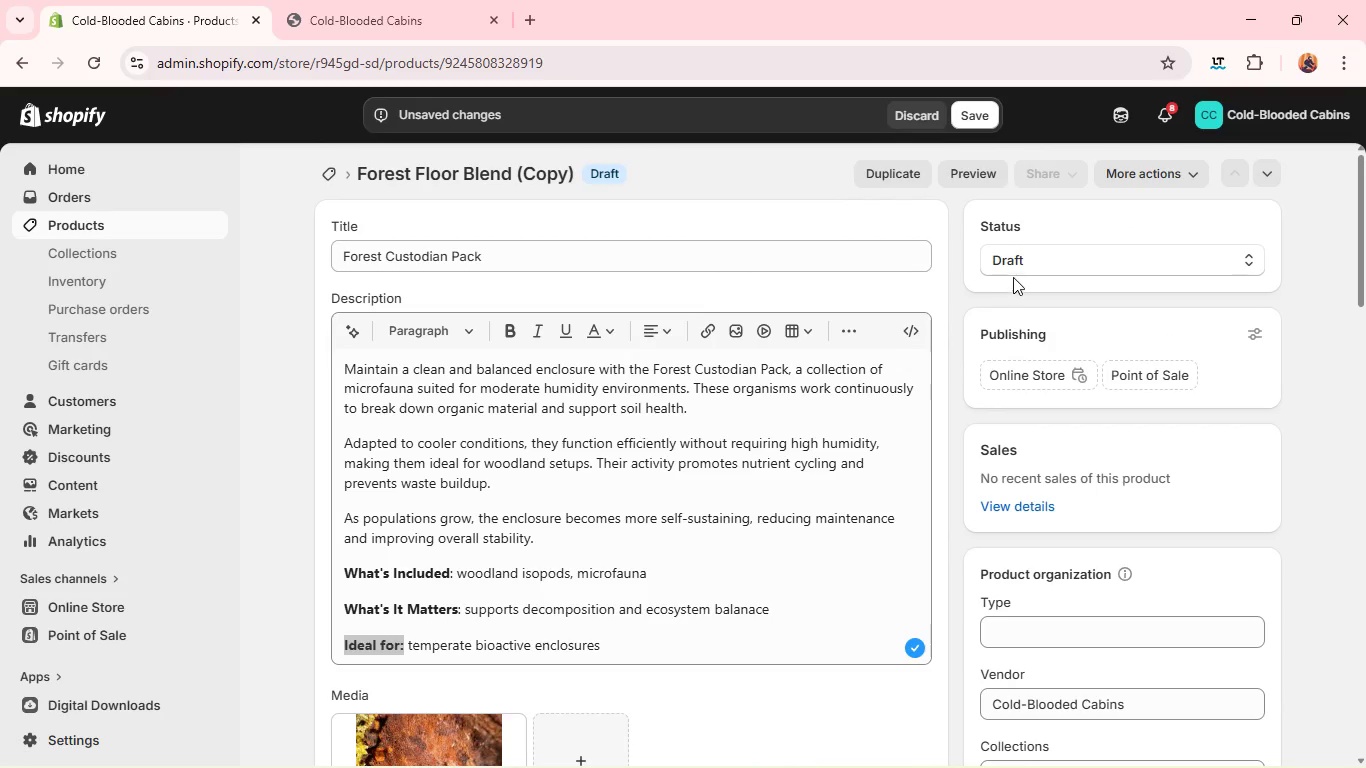 
left_click([1017, 261])
 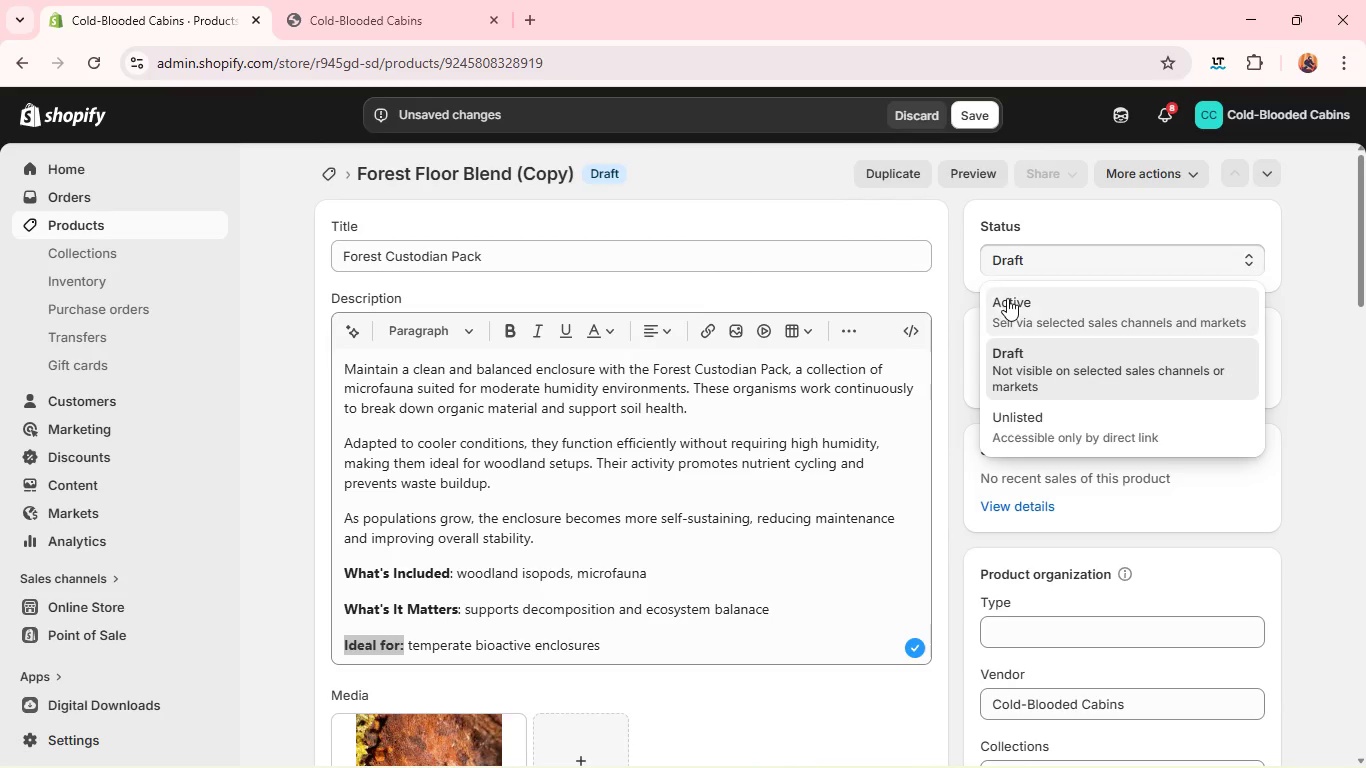 
left_click([1007, 298])
 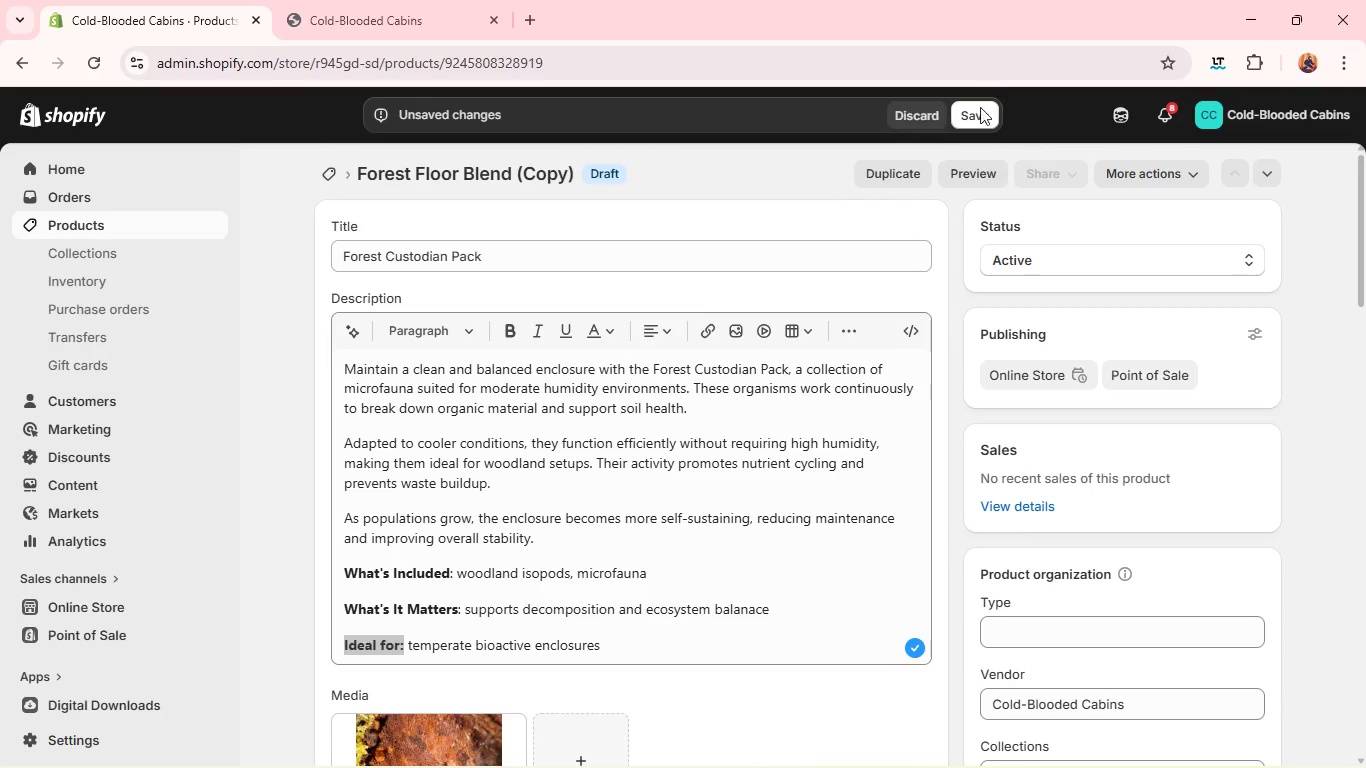 
left_click([980, 110])
 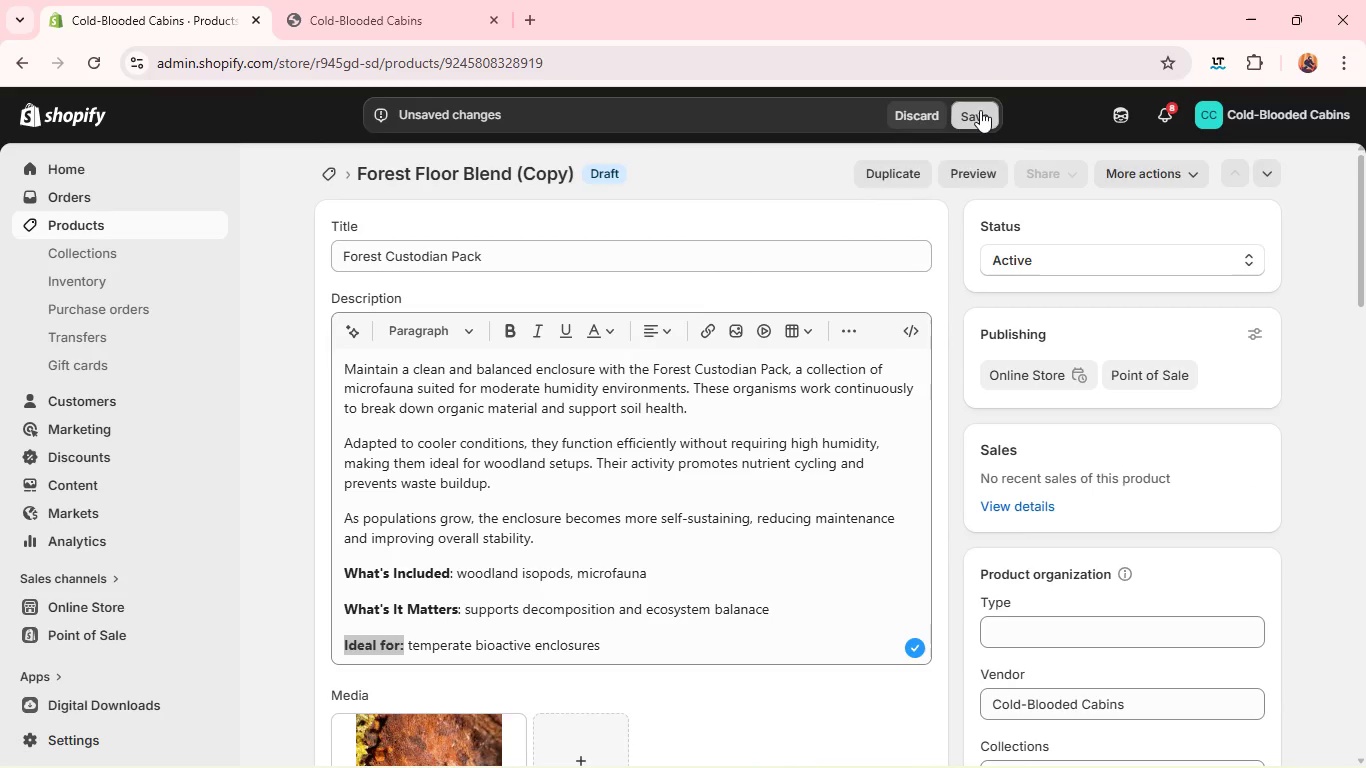 
key(Alt+Tab)